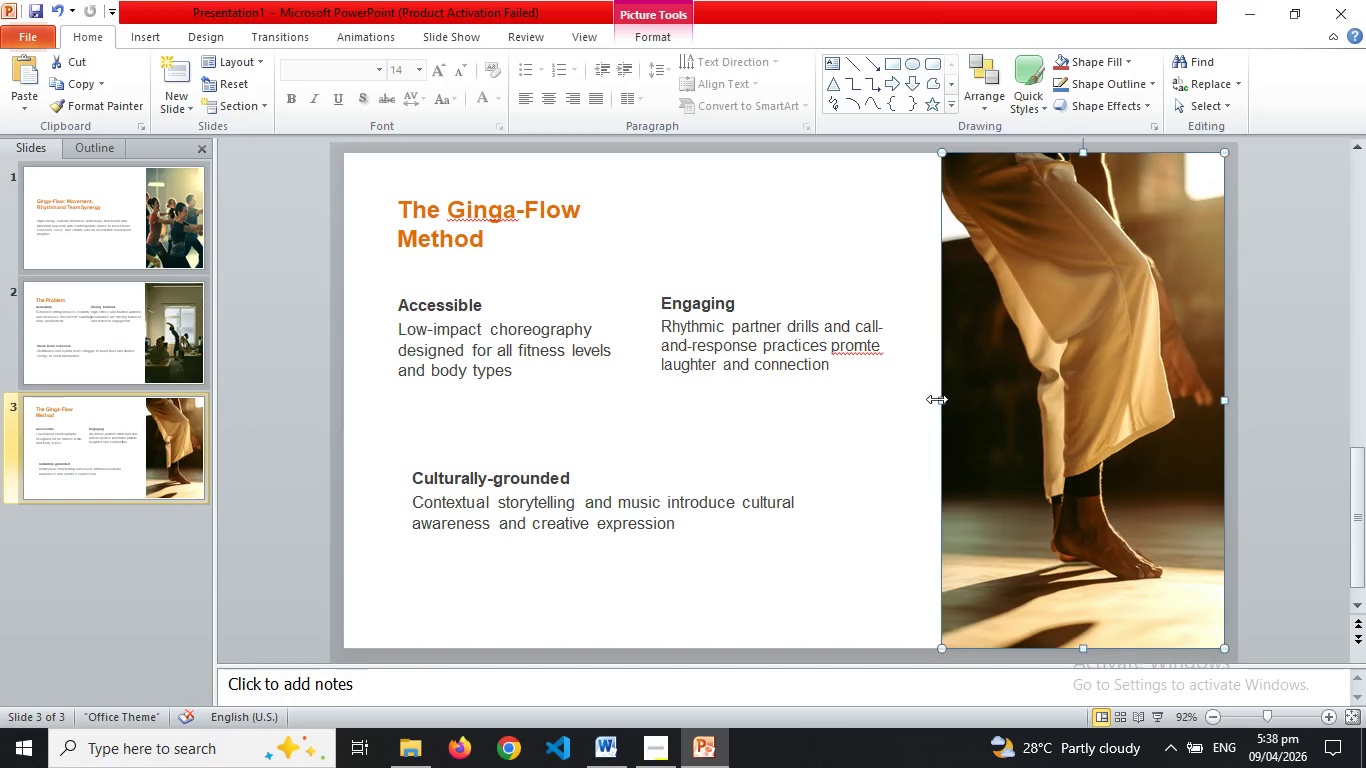 
left_click_drag(start_coordinate=[937, 399], to_coordinate=[922, 399])
 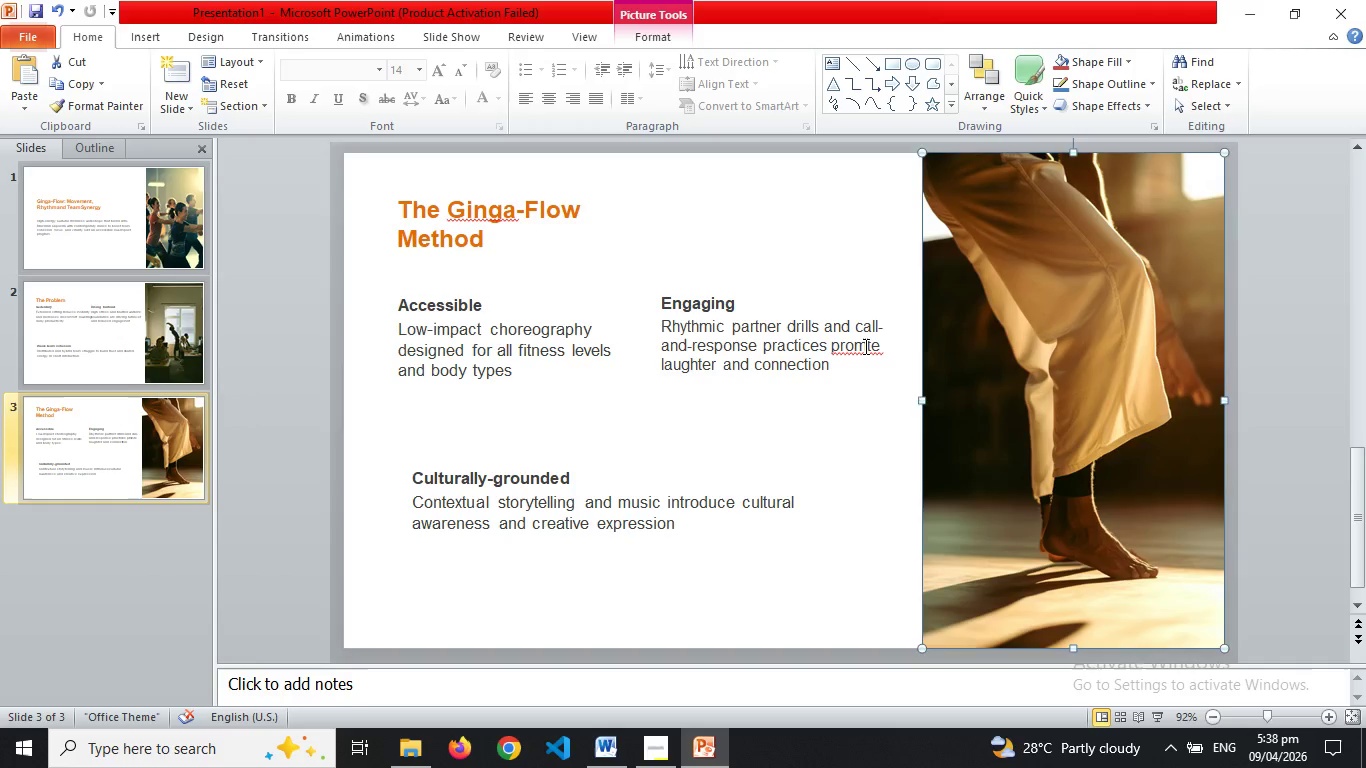 
left_click([864, 346])
 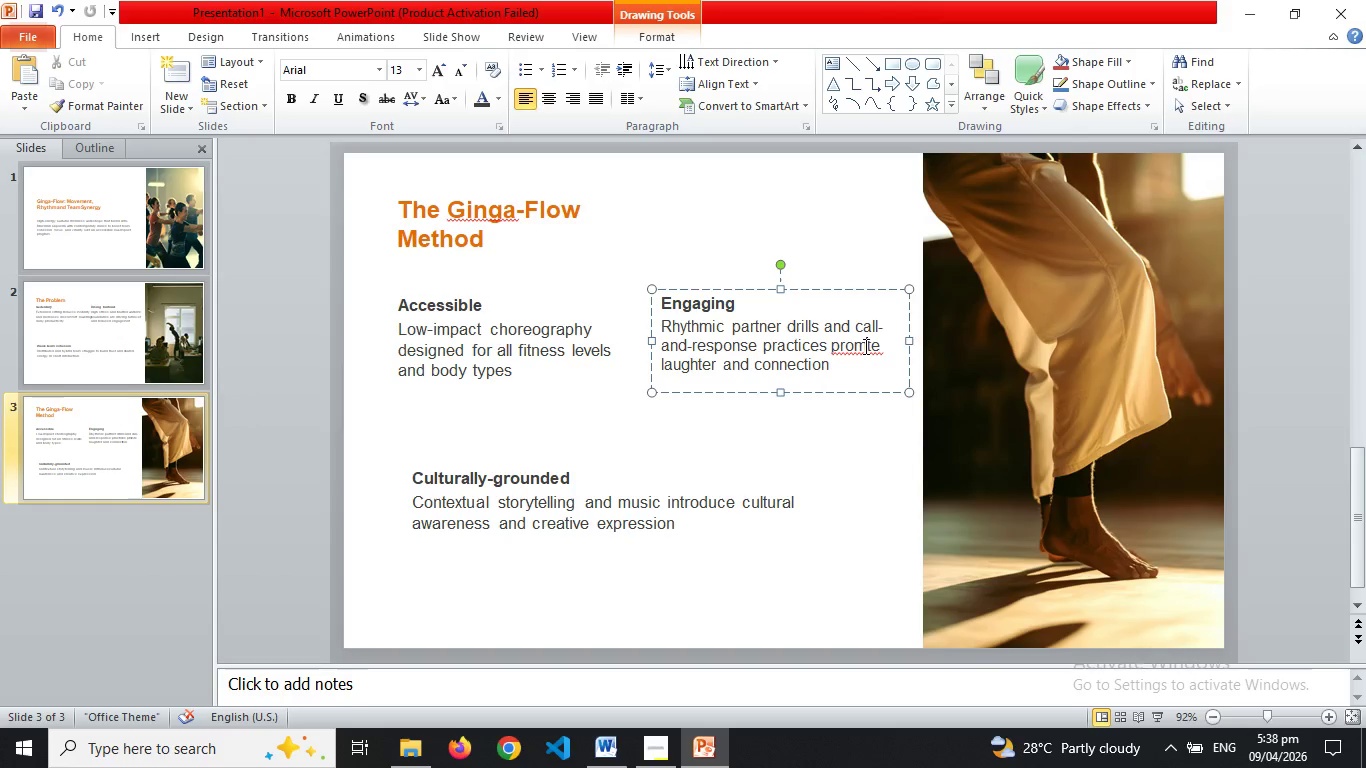 
right_click([864, 346])
 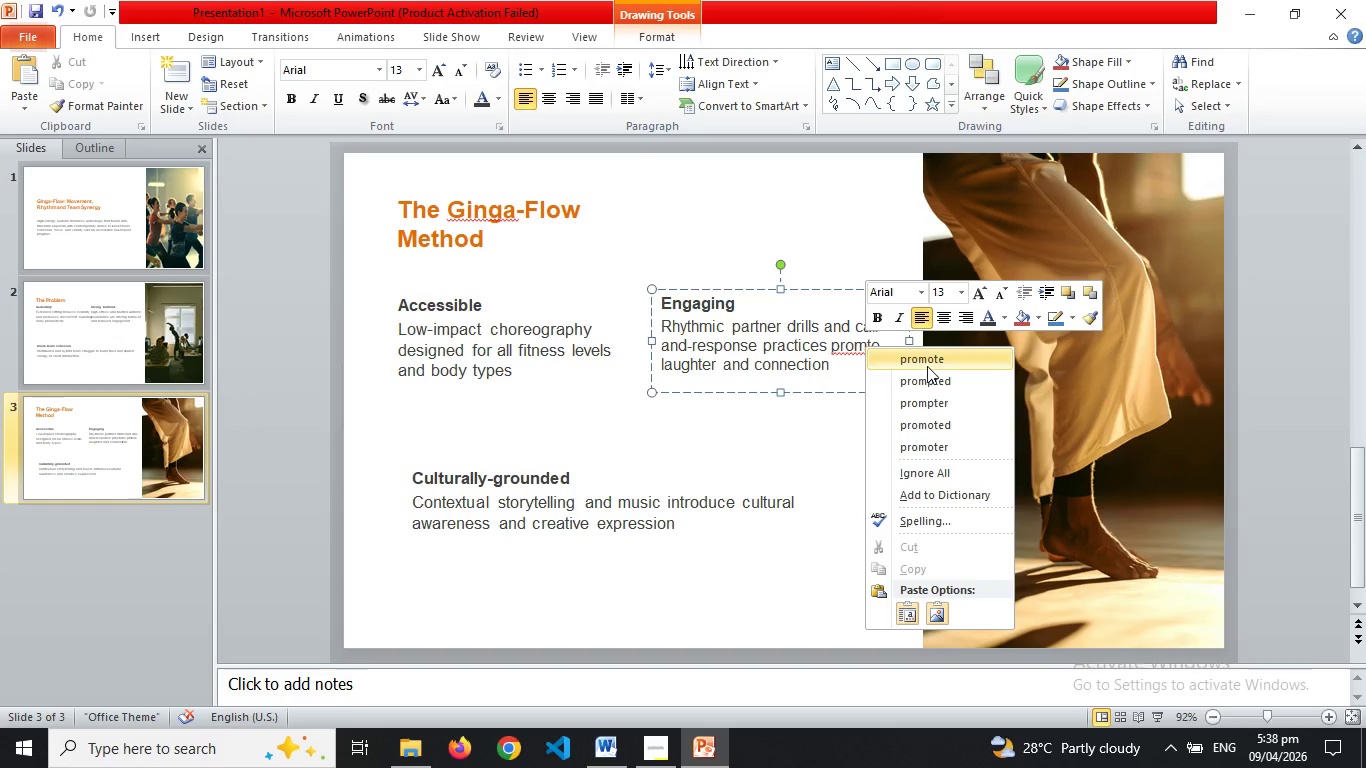 
left_click([927, 366])
 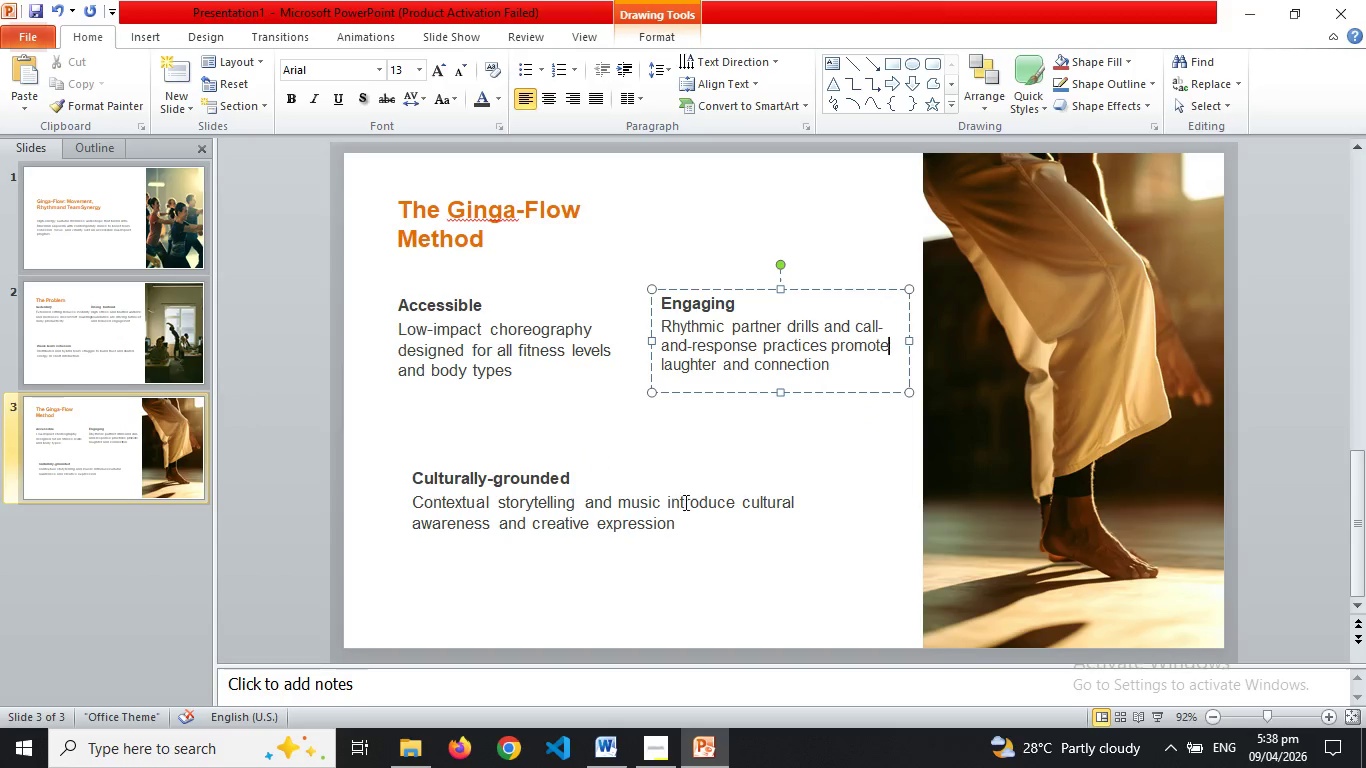 
left_click([762, 559])
 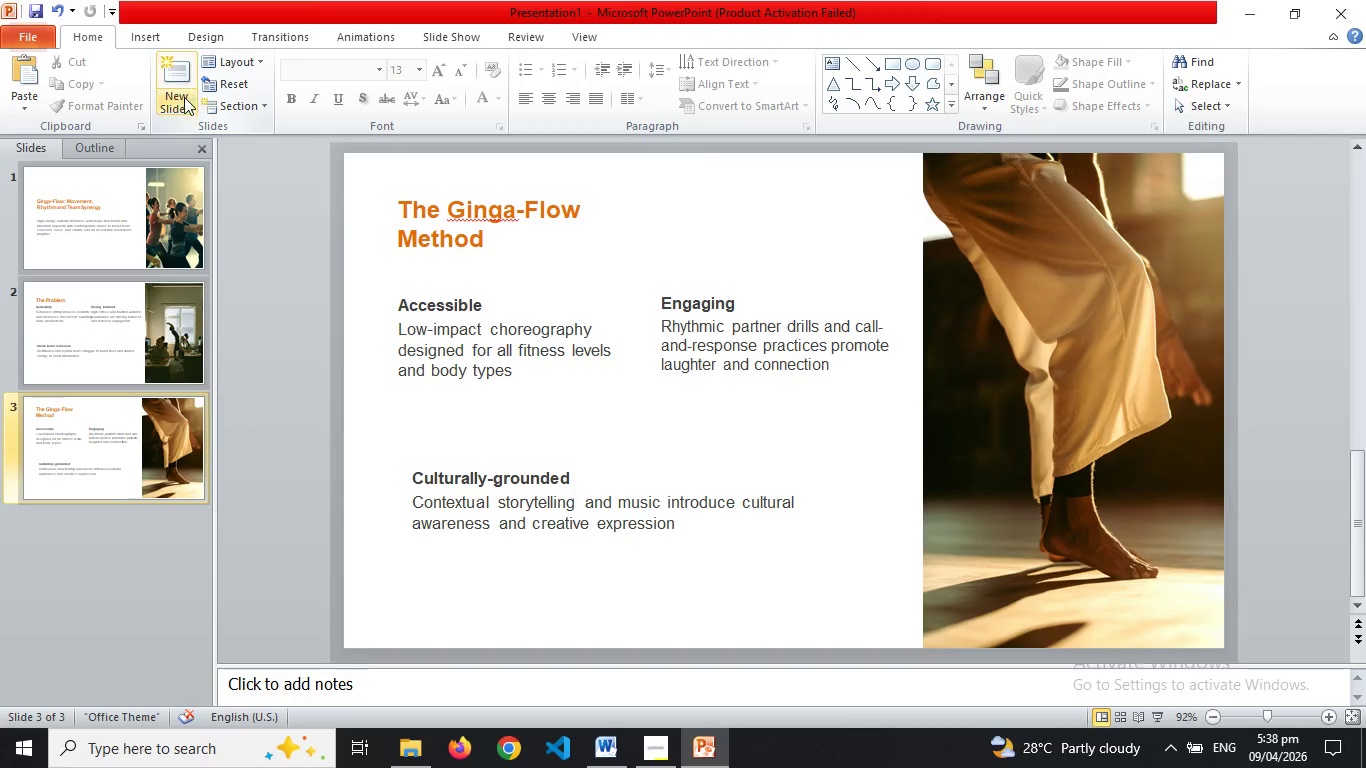 
left_click([185, 100])
 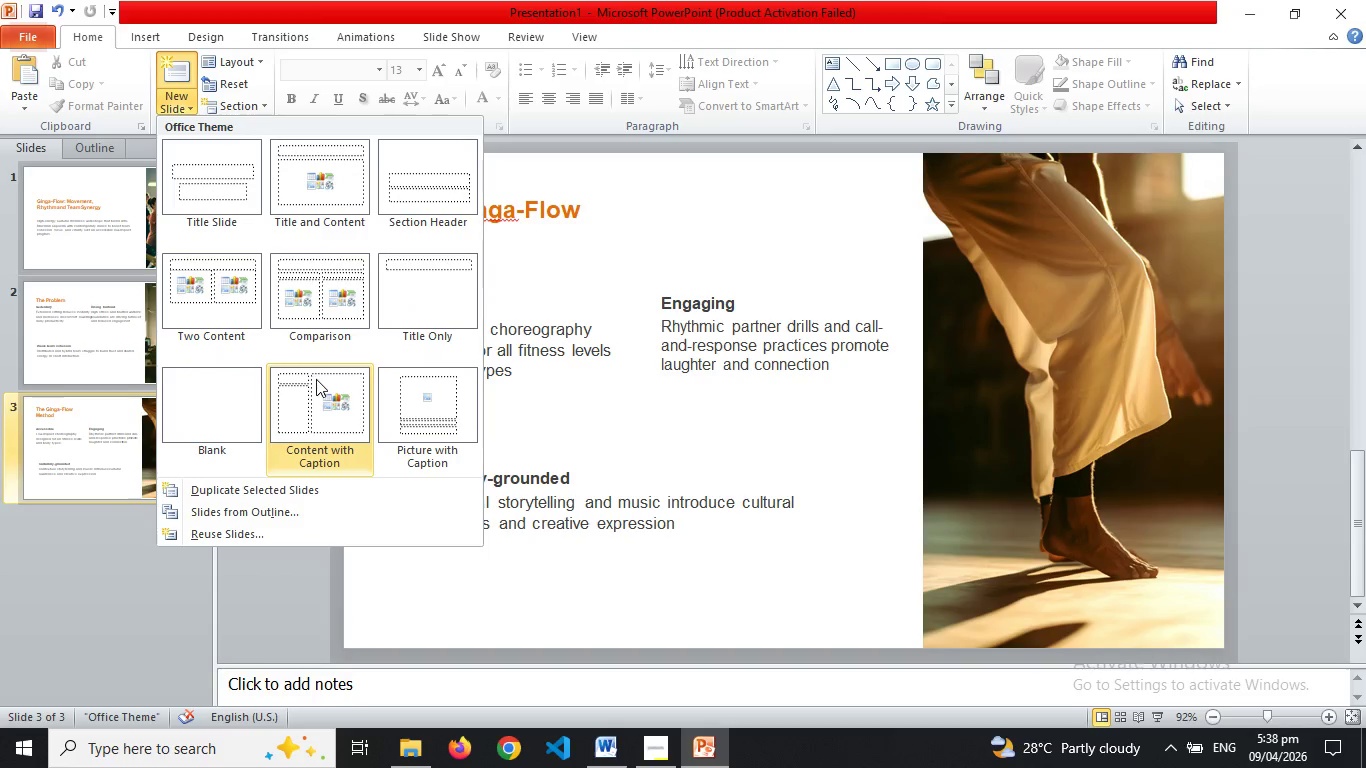 
left_click([315, 386])
 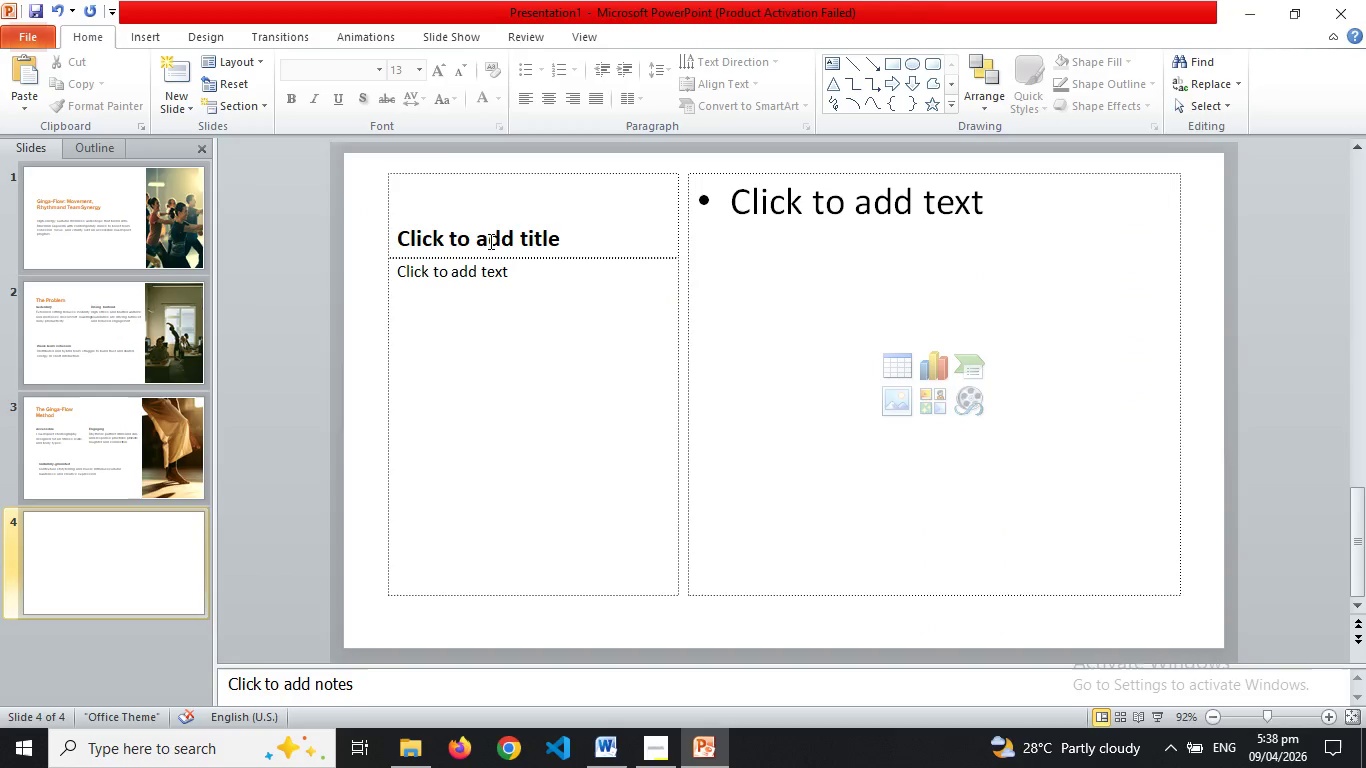 
left_click([499, 235])
 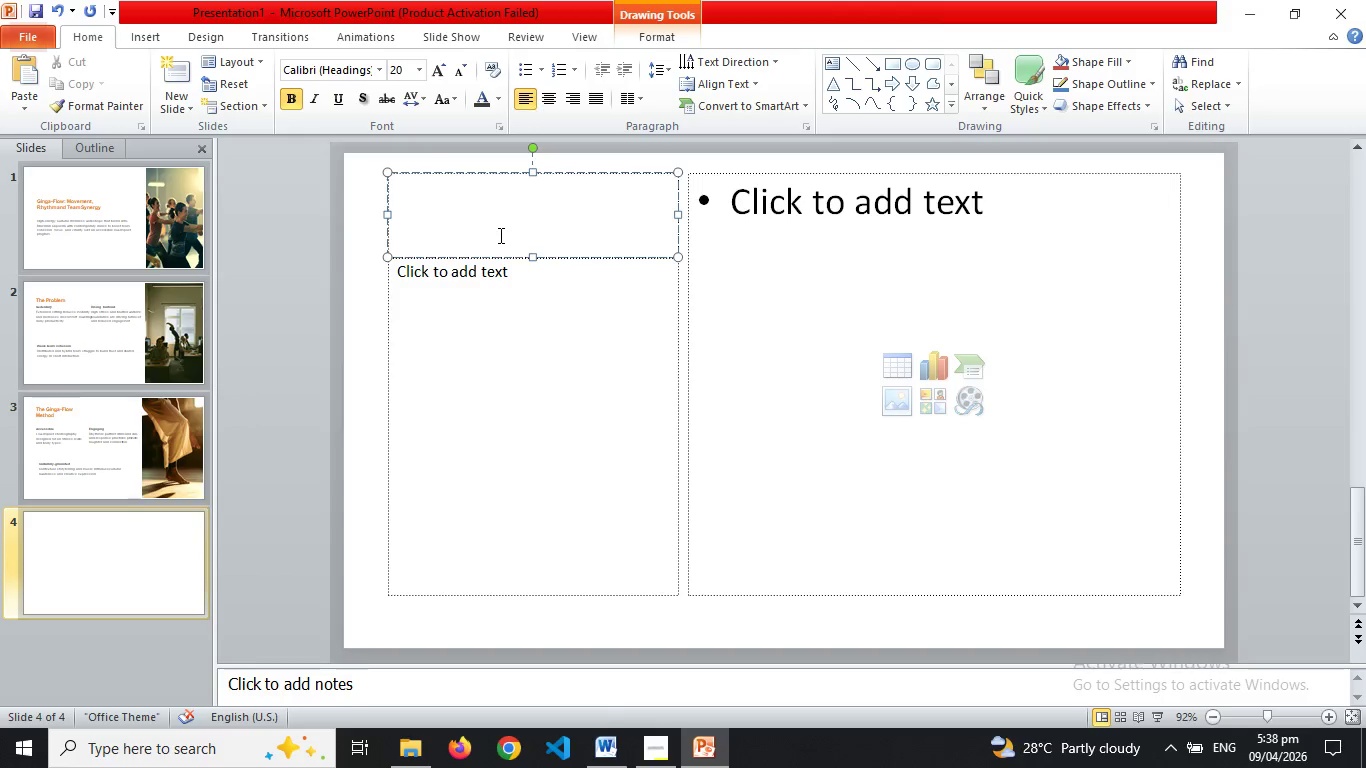 
wait(8.75)
 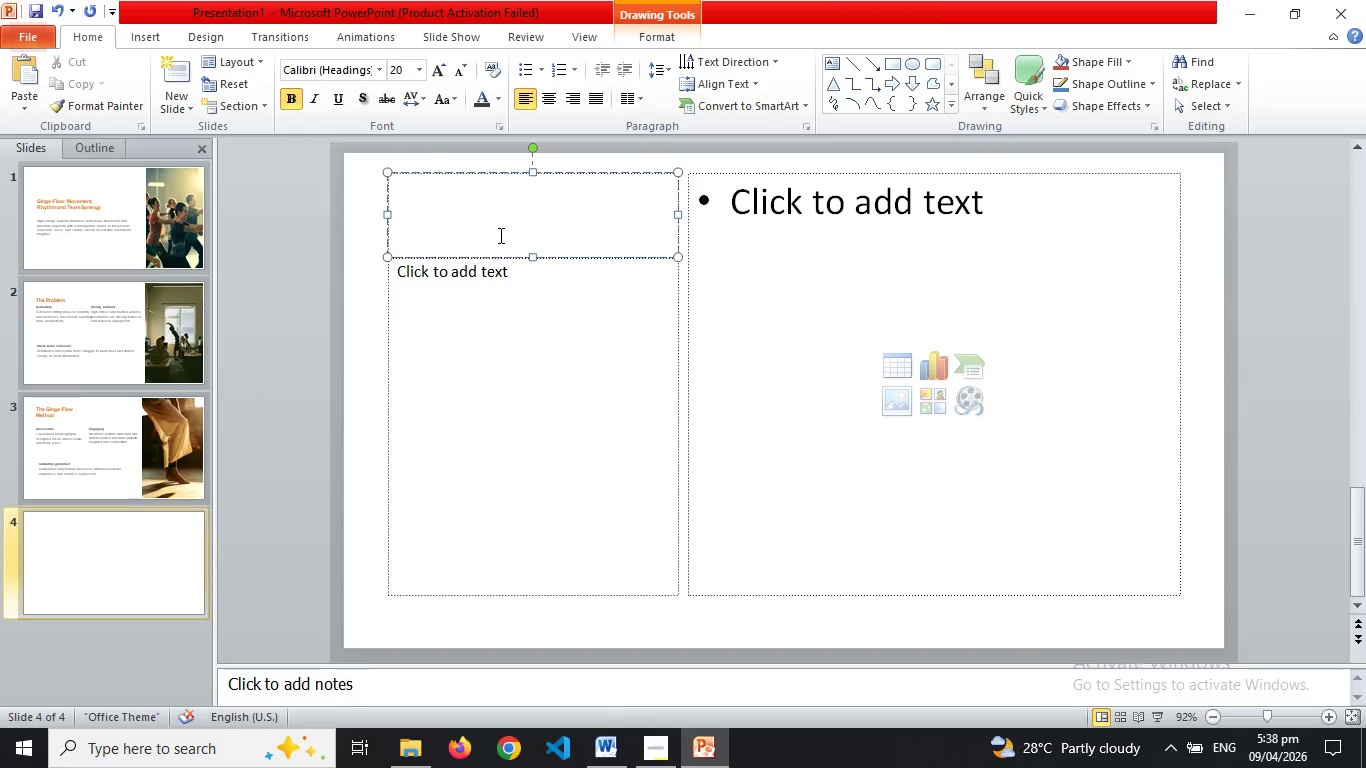 
left_click([185, 113])
 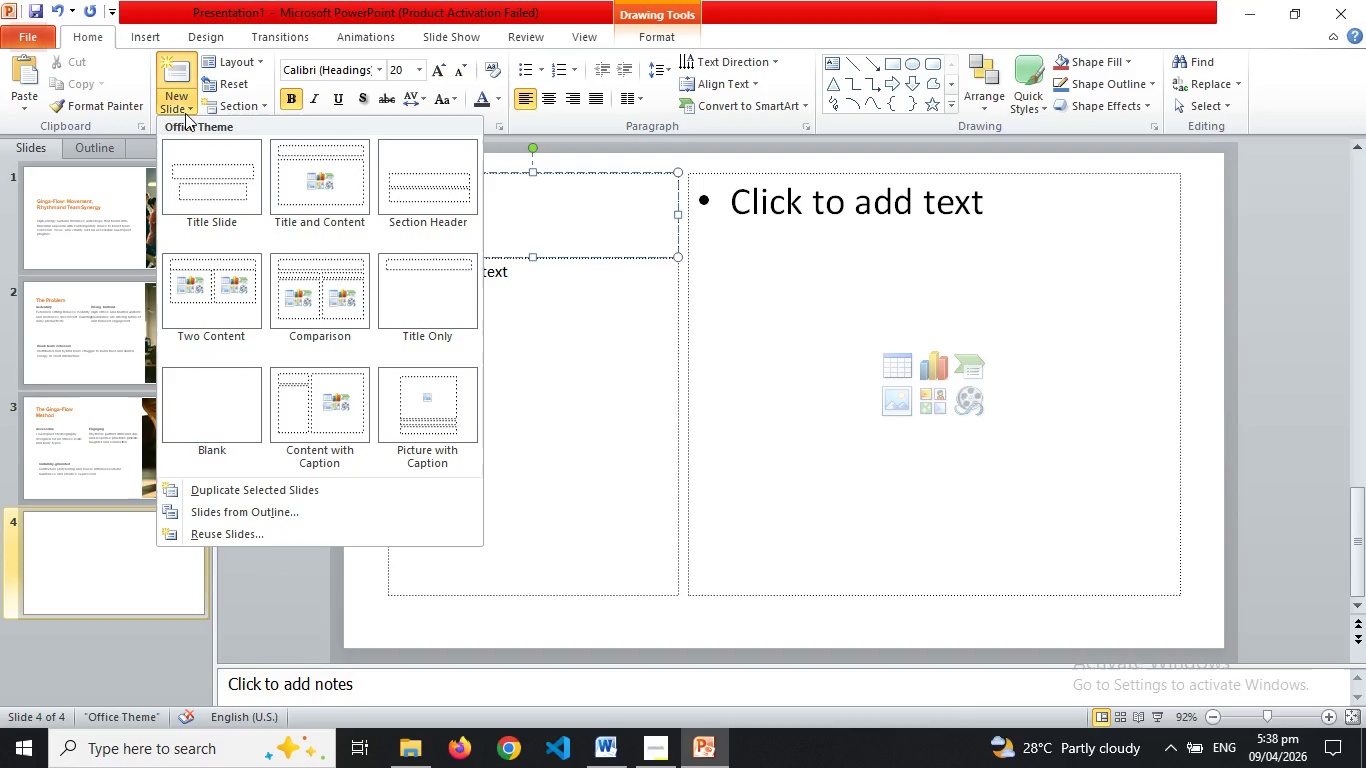 
wait(7.63)
 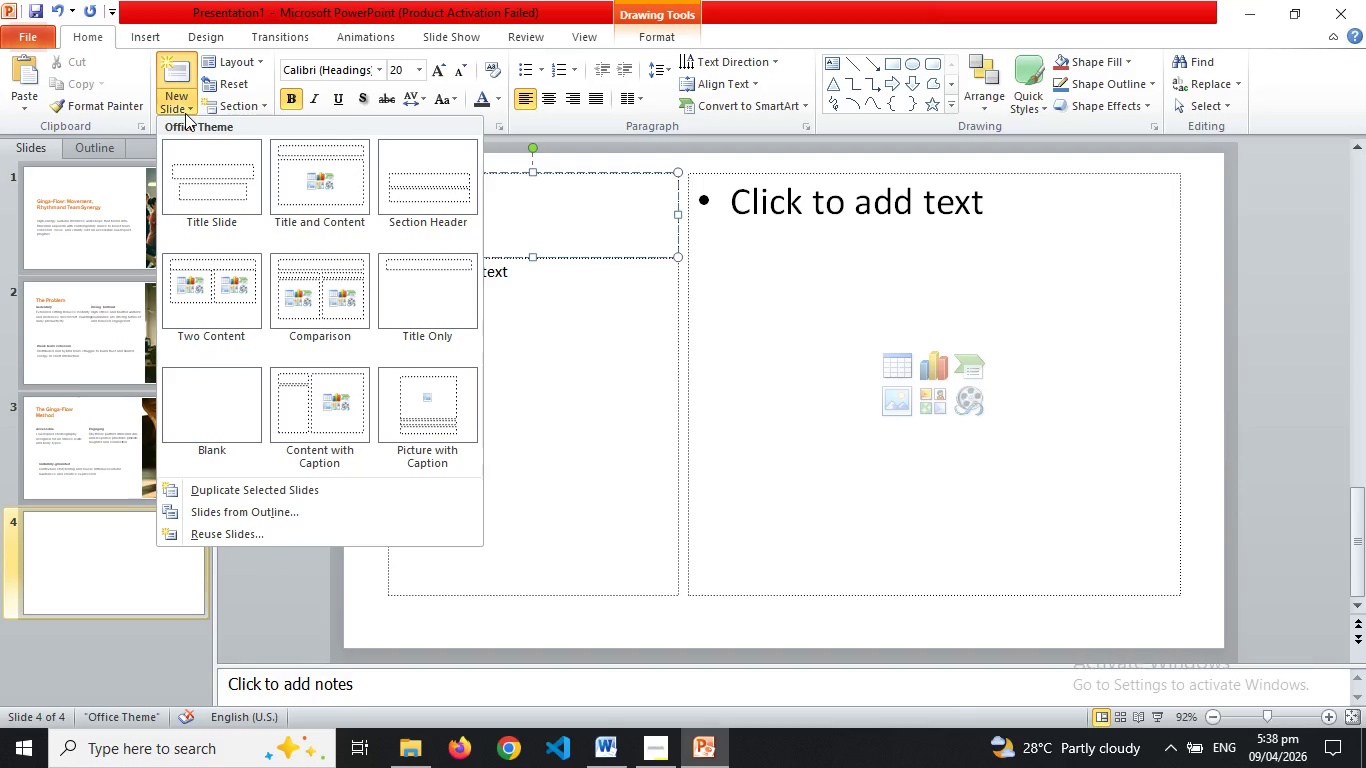 
mouse_move([415, 382])
 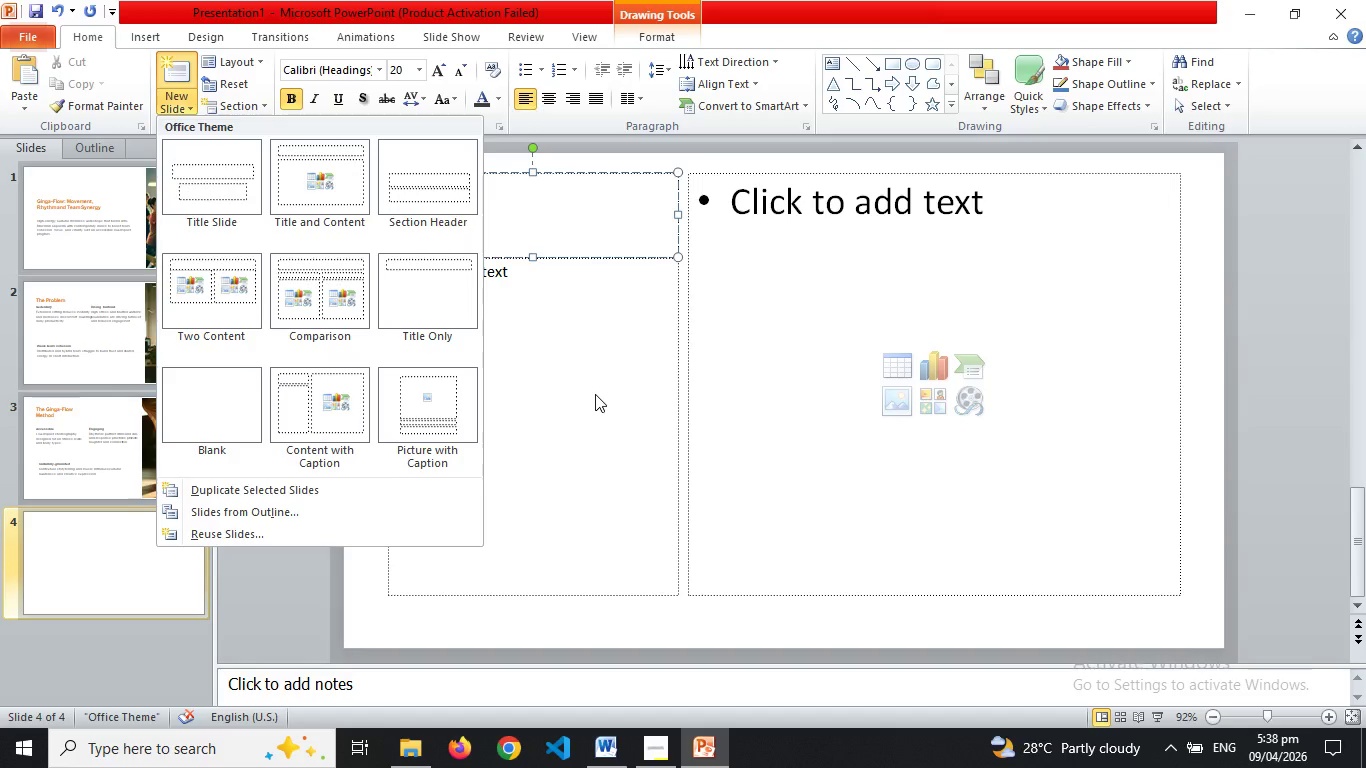 
left_click([595, 394])
 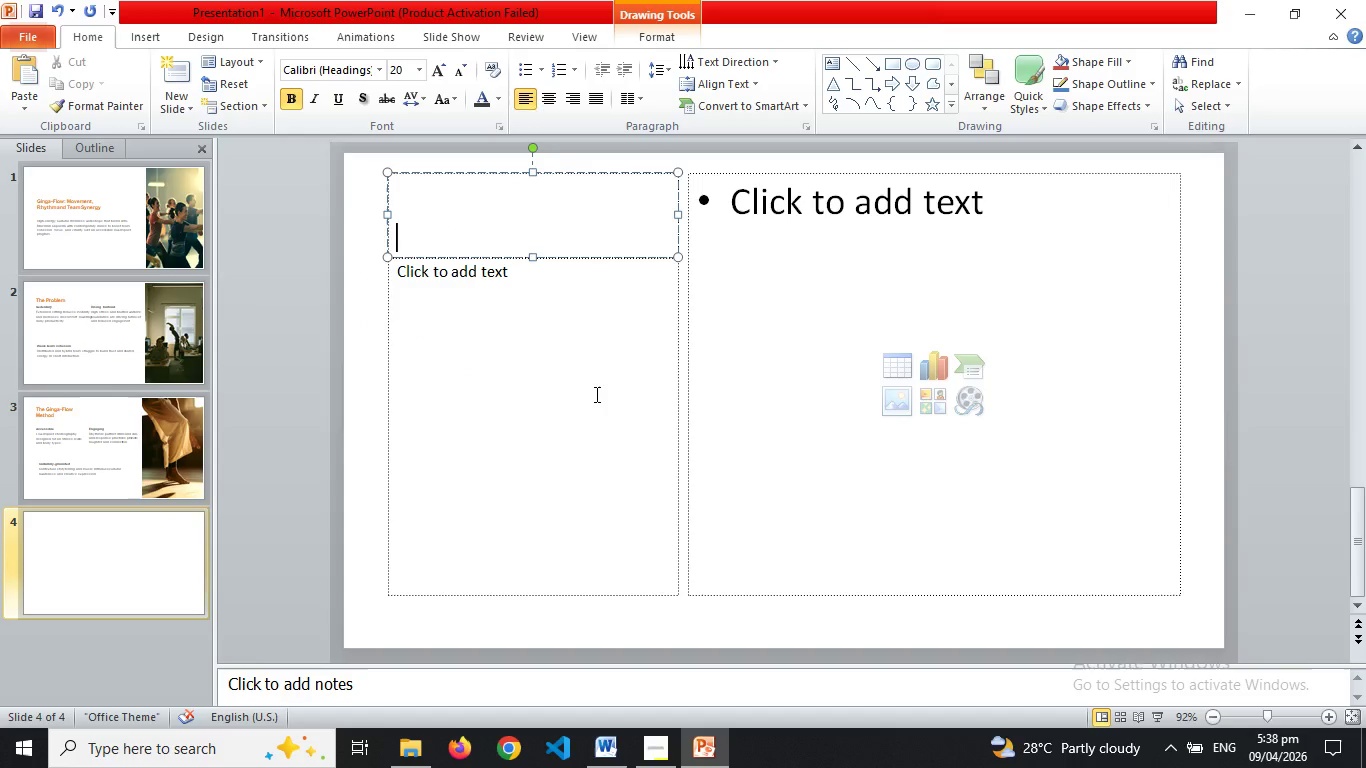 
left_click([754, 352])
 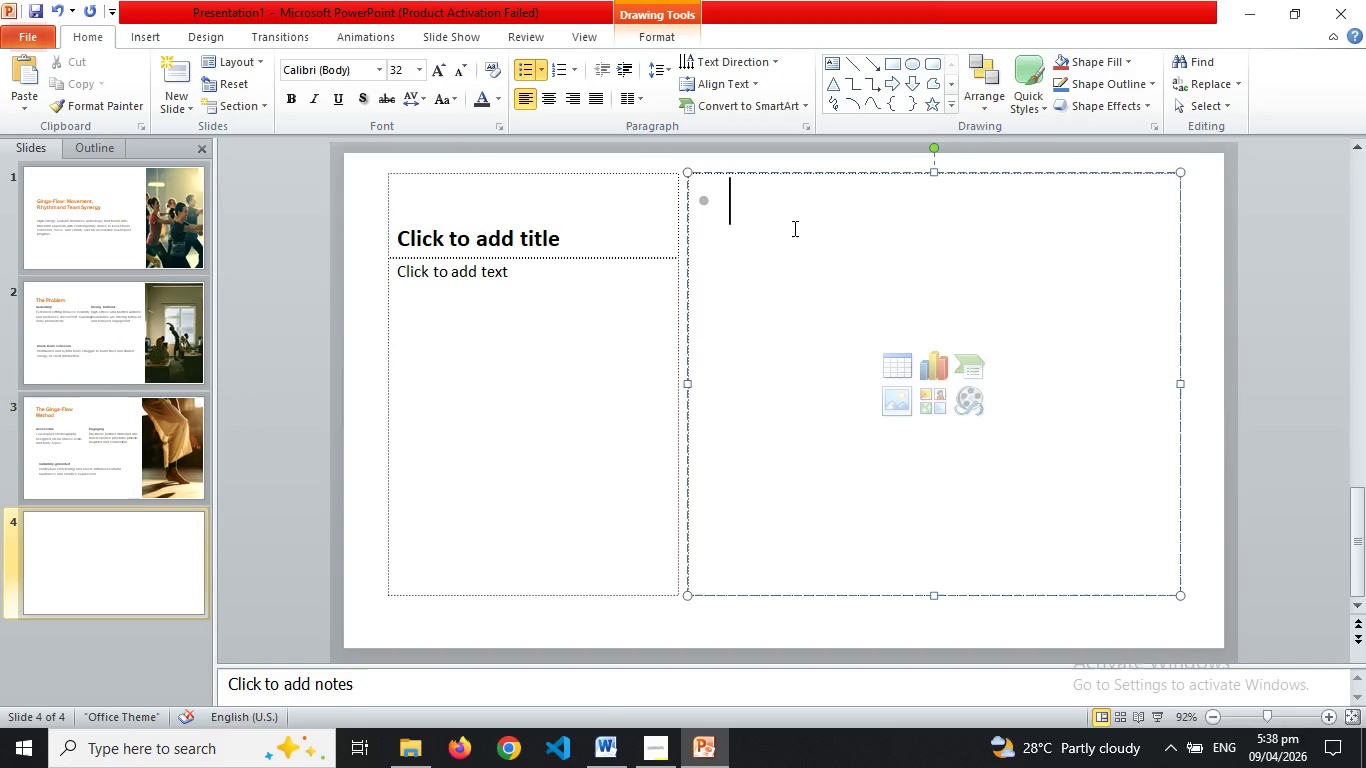 
key(G)
 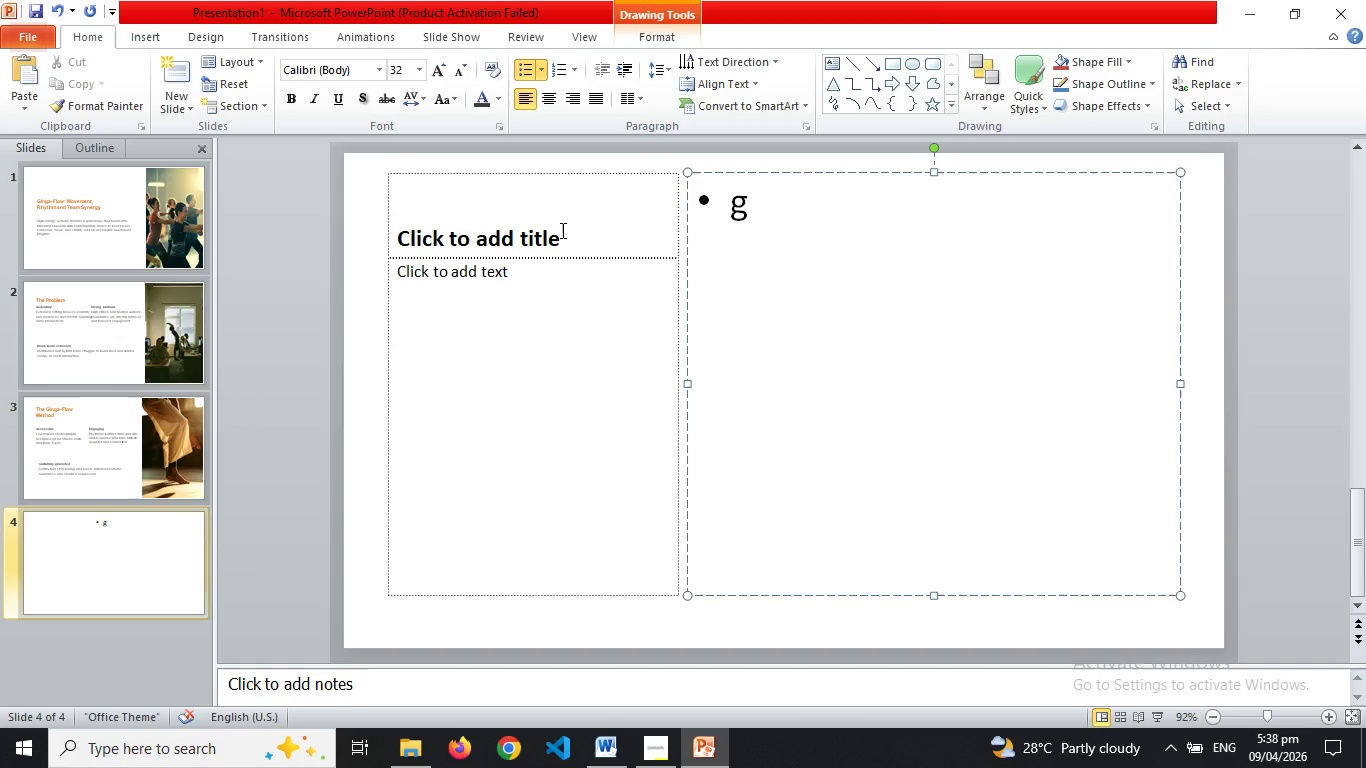 
key(D)
 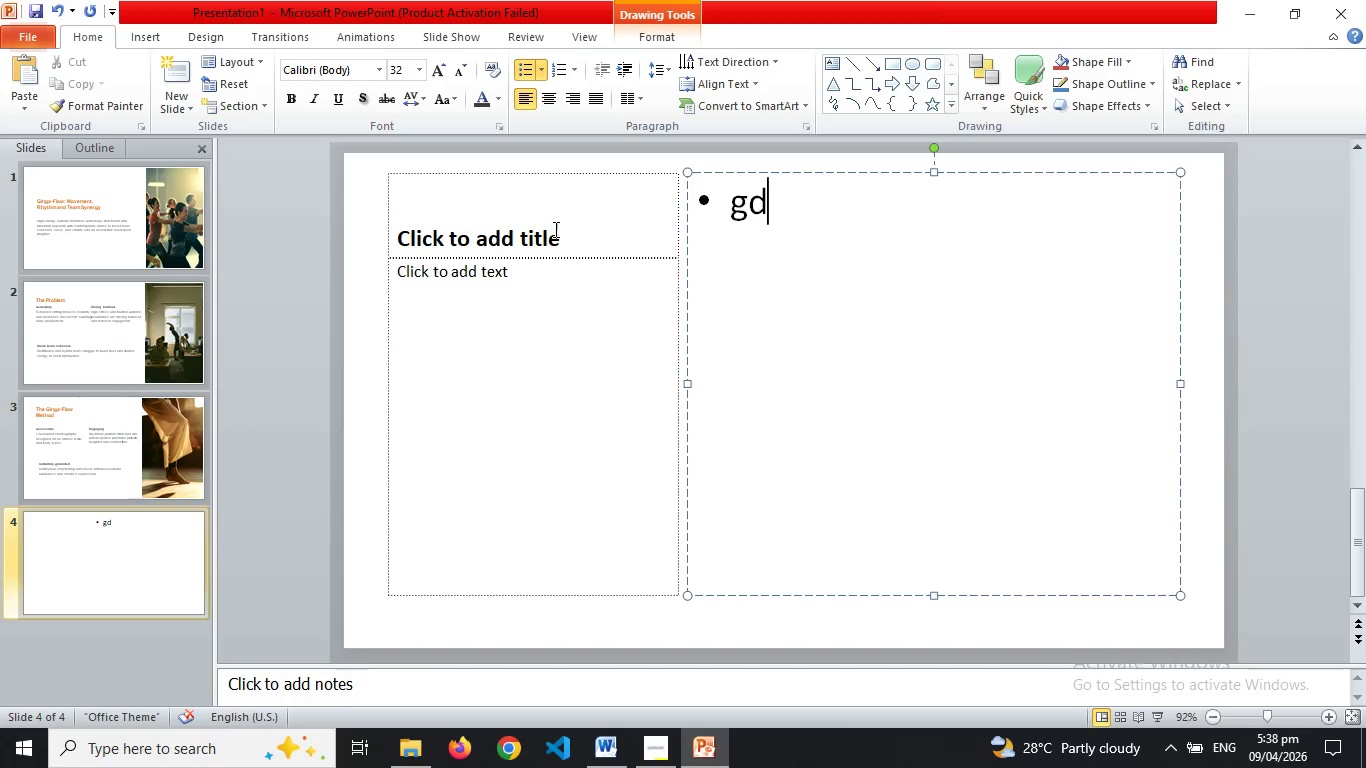 
left_click([554, 229])
 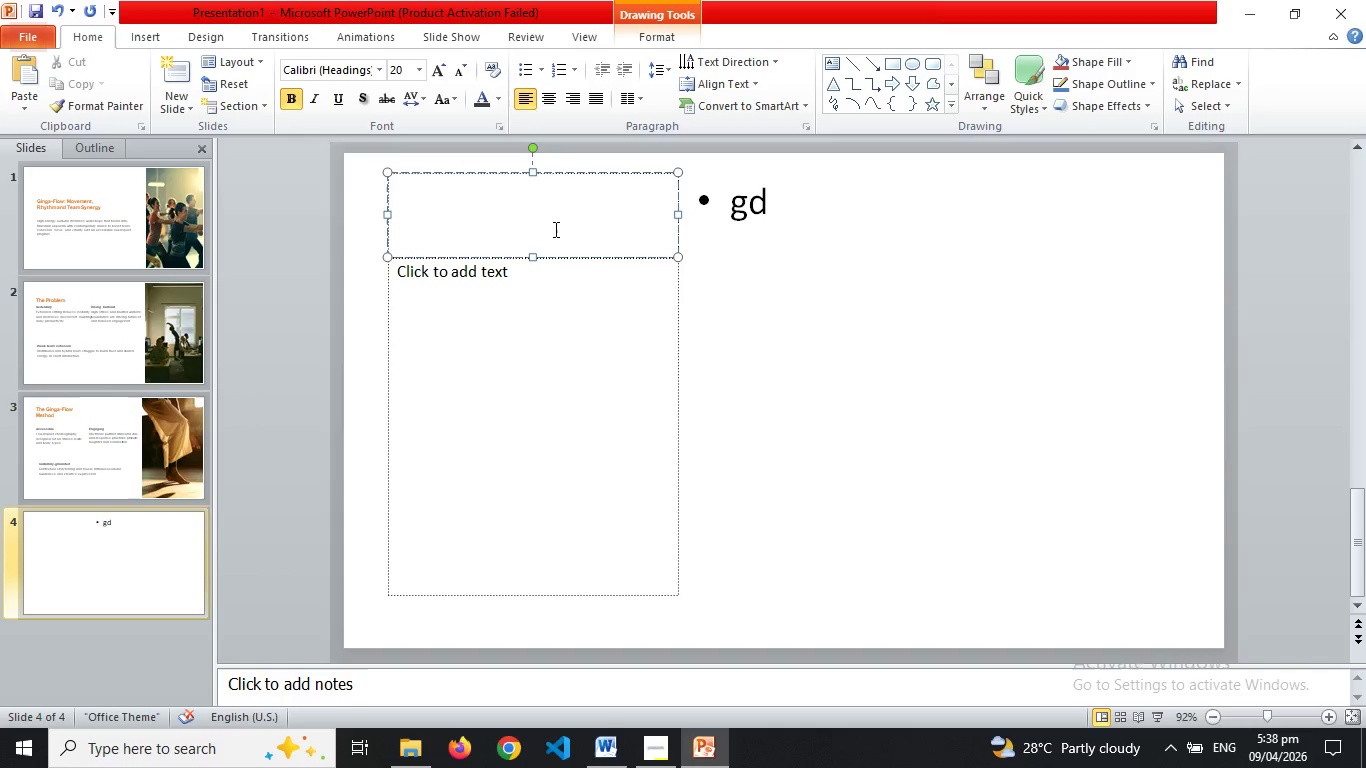 
key(S)
 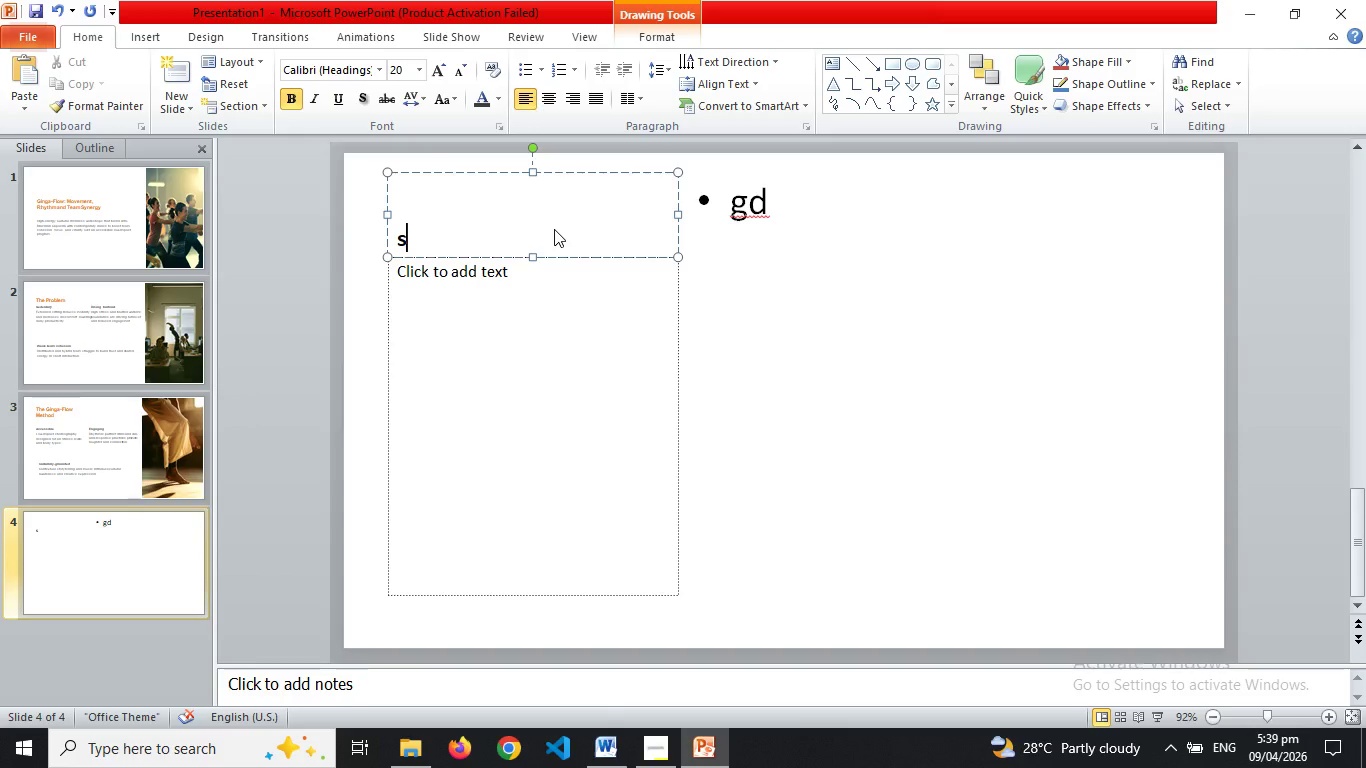 
wait(34.12)
 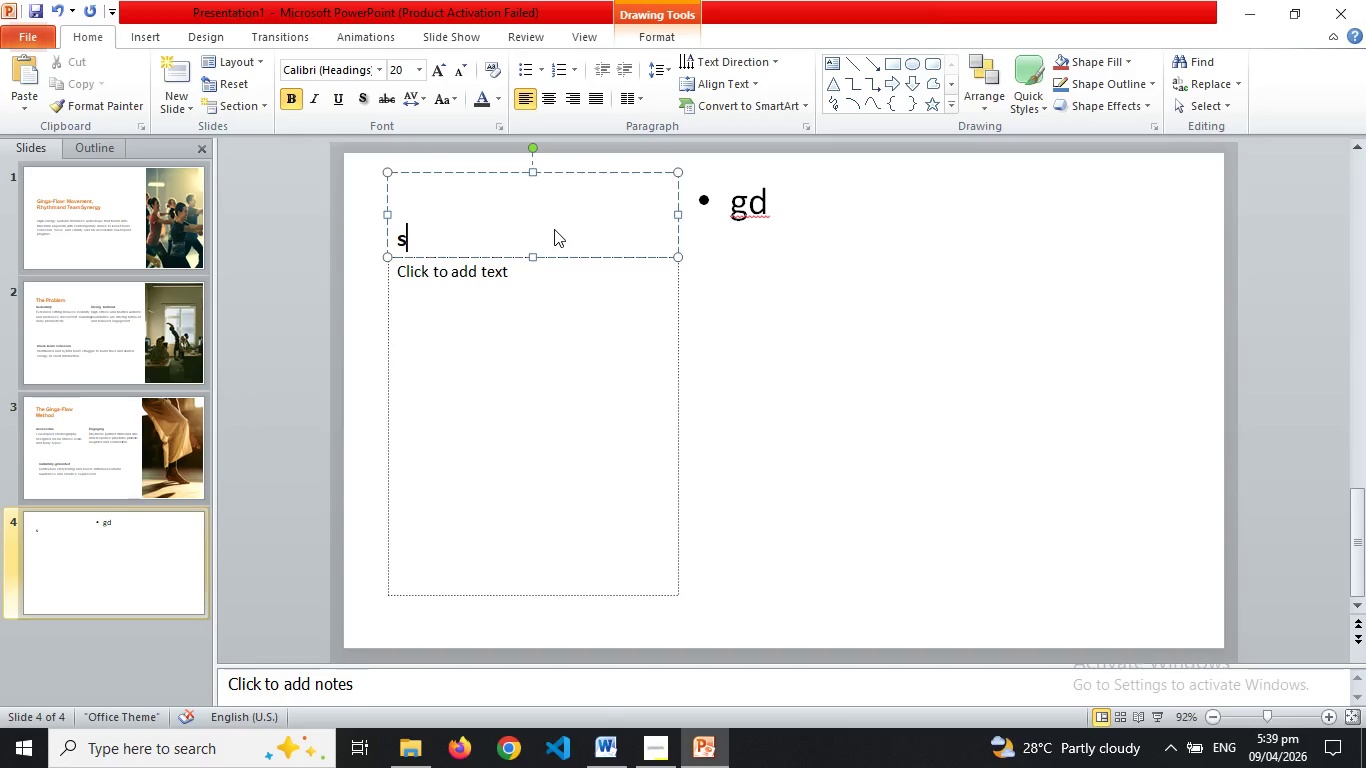 
left_click([474, 329])
 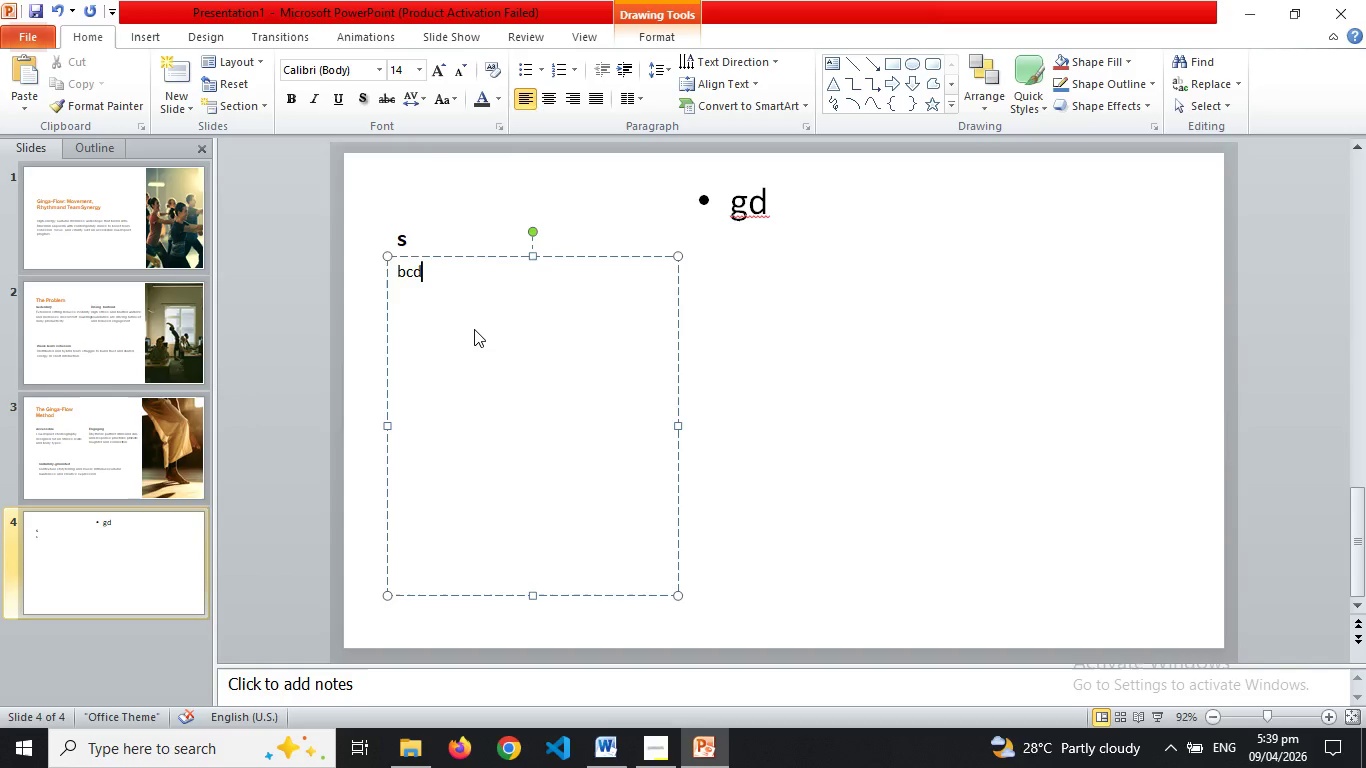 
type(bcdb)
key(Backspace)
 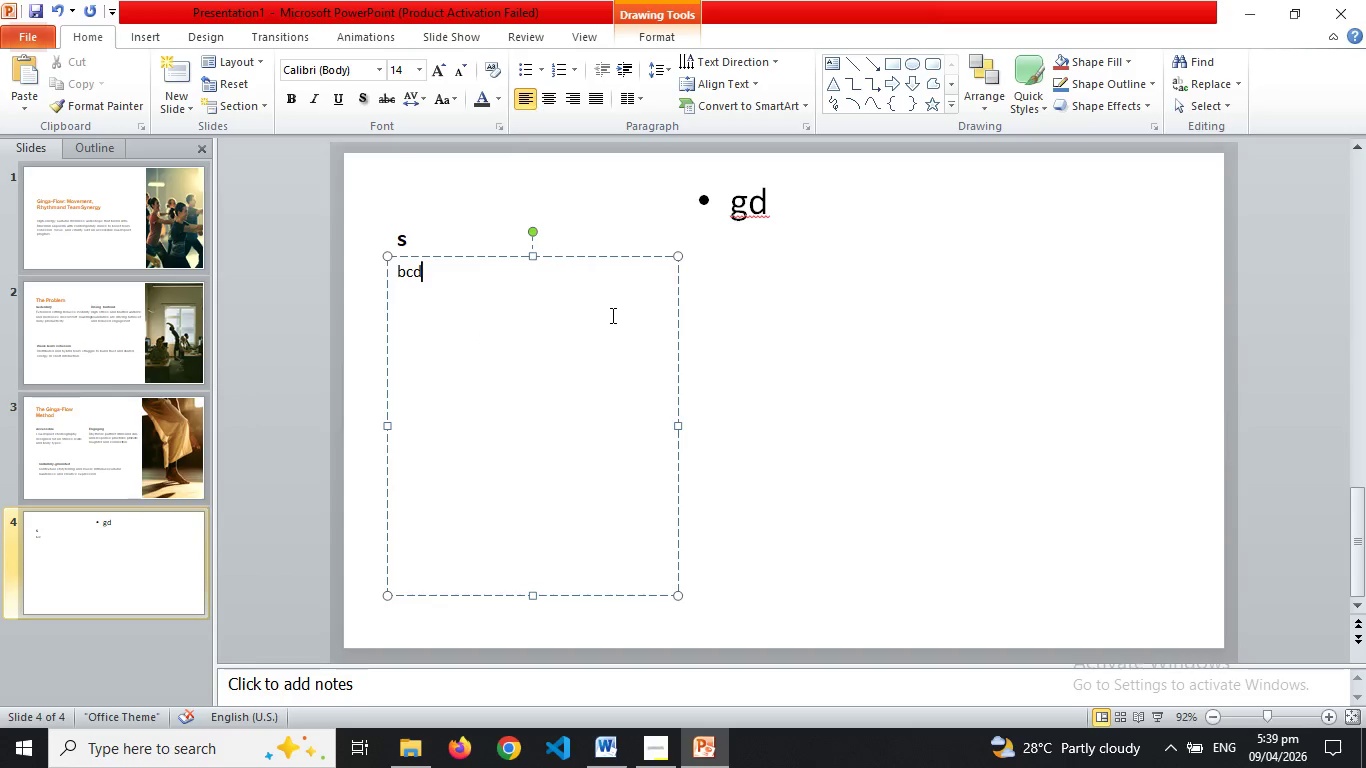 
left_click([611, 315])
 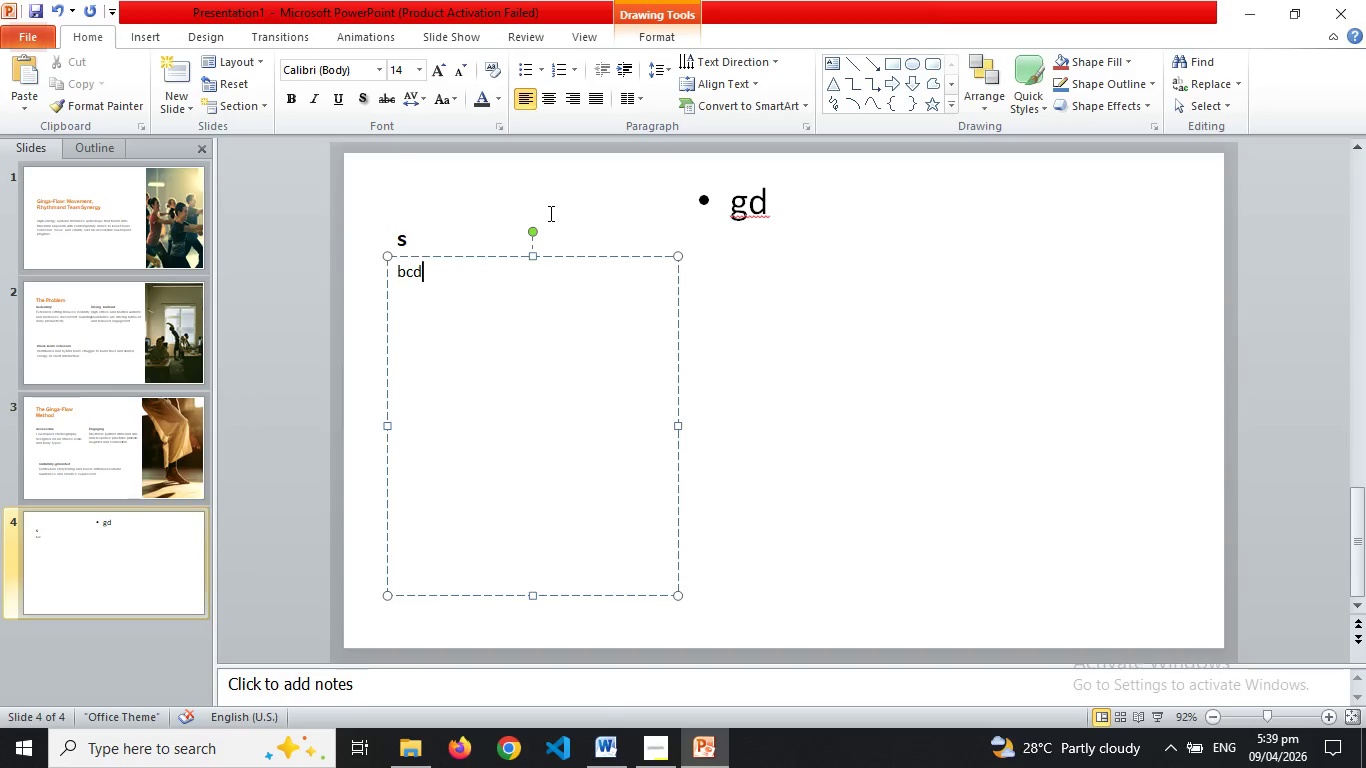 
left_click([549, 213])
 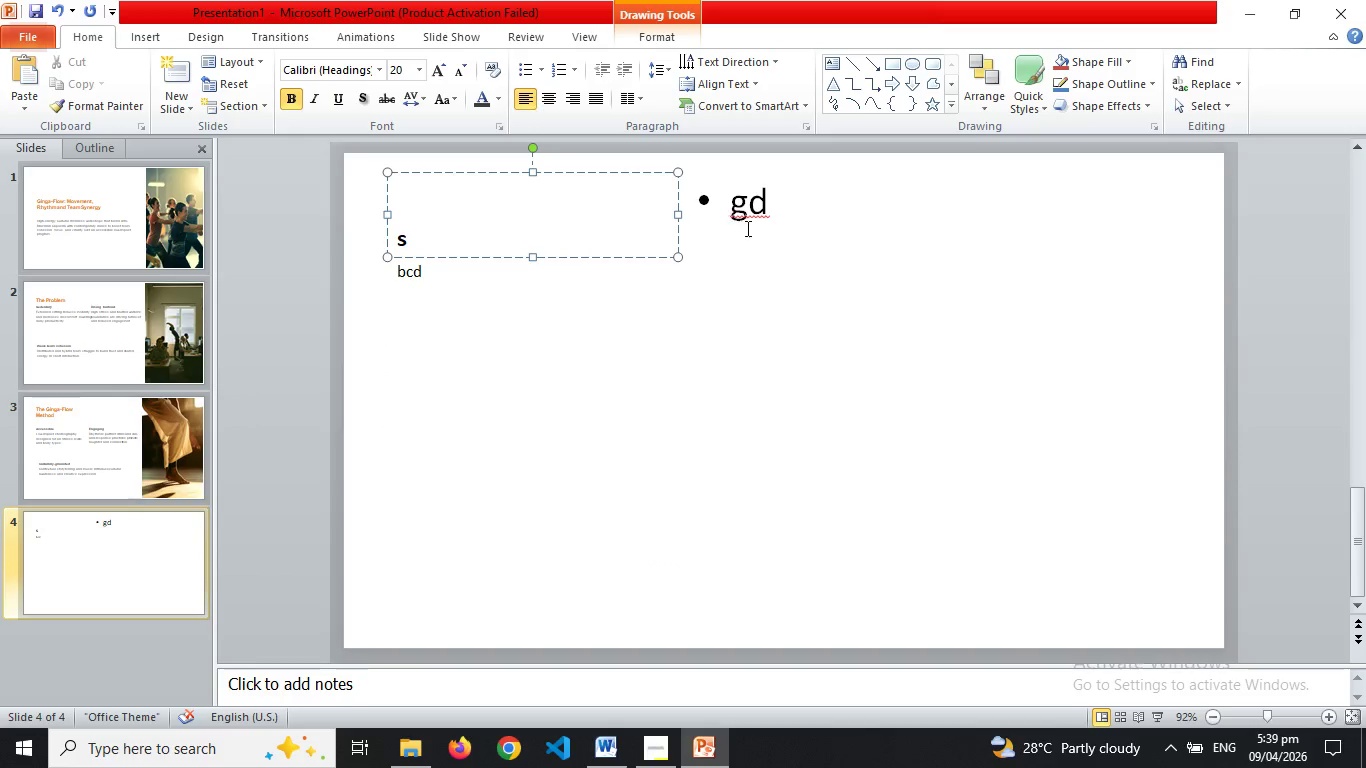 
left_click([747, 228])
 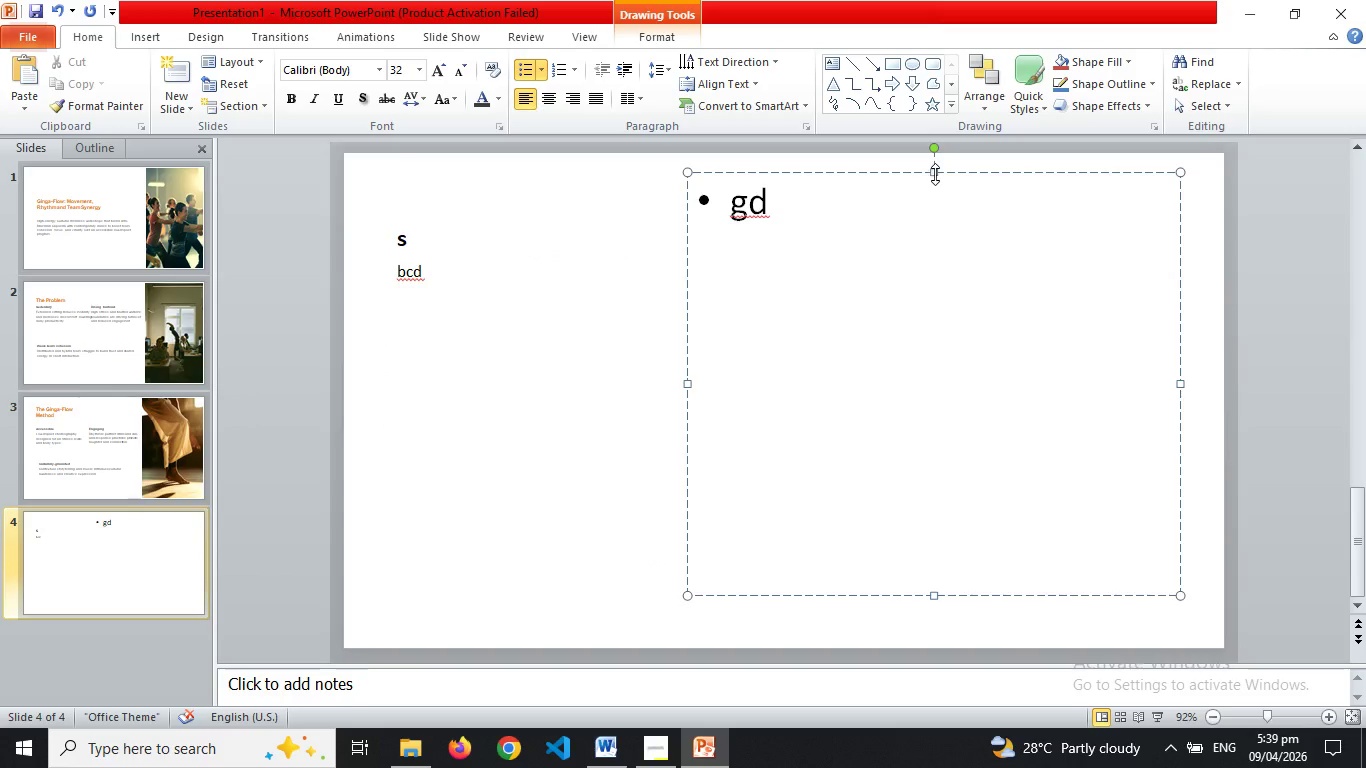 
left_click_drag(start_coordinate=[935, 174], to_coordinate=[942, 260])
 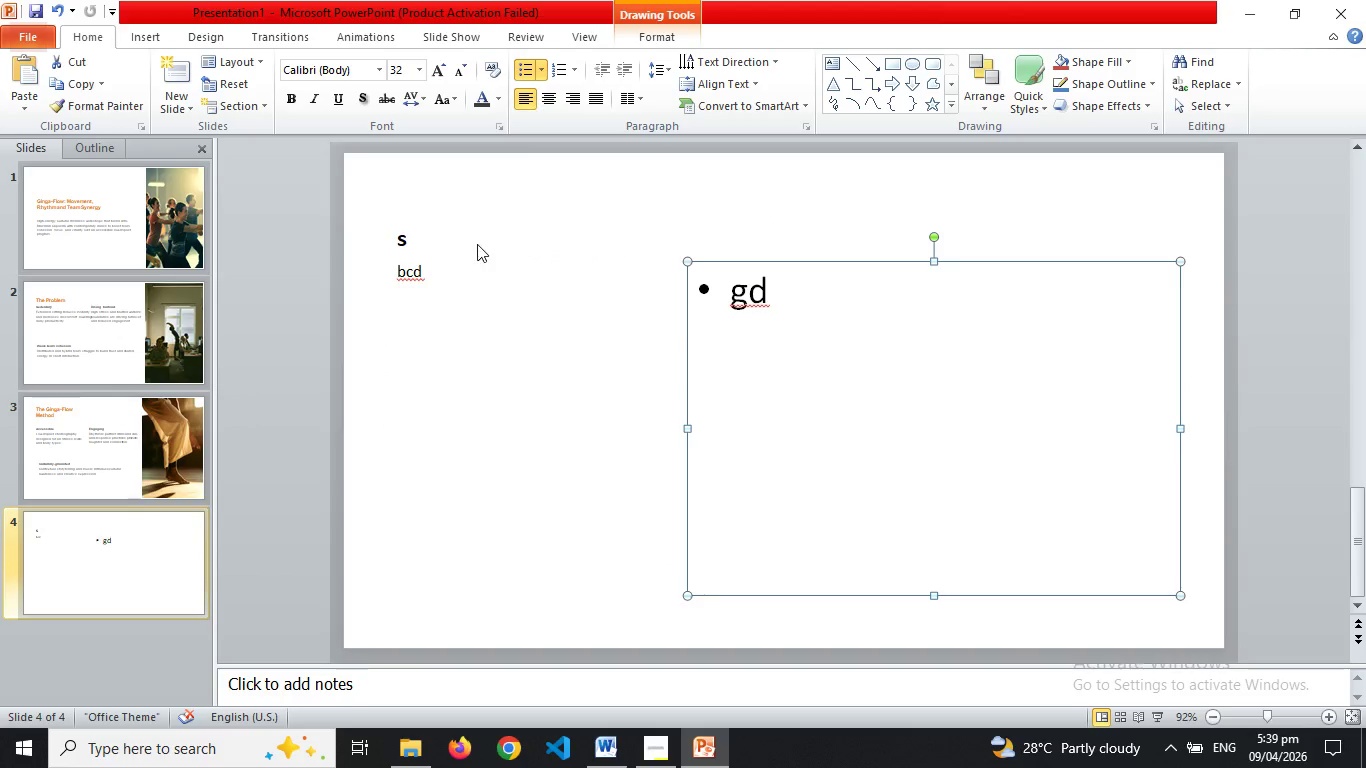 
left_click([477, 244])
 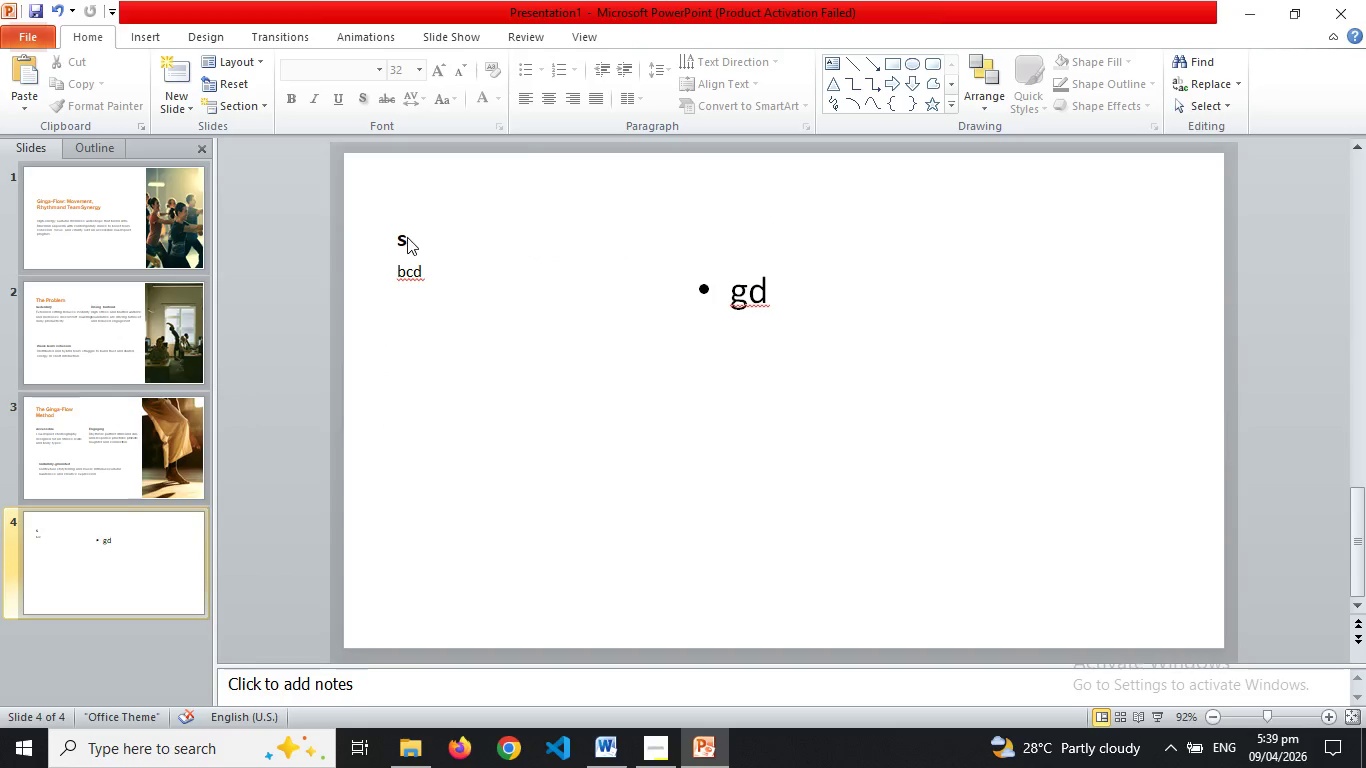 
left_click([407, 237])
 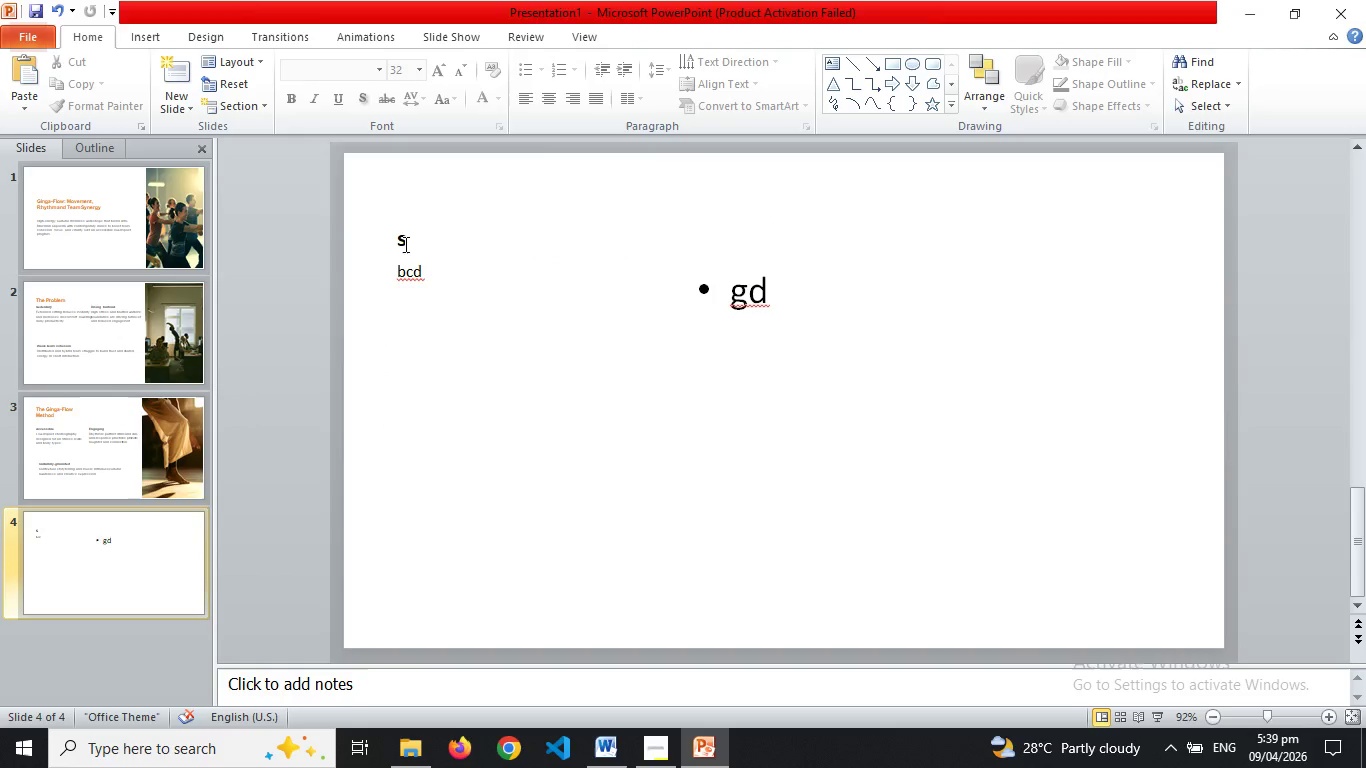 
left_click([404, 244])
 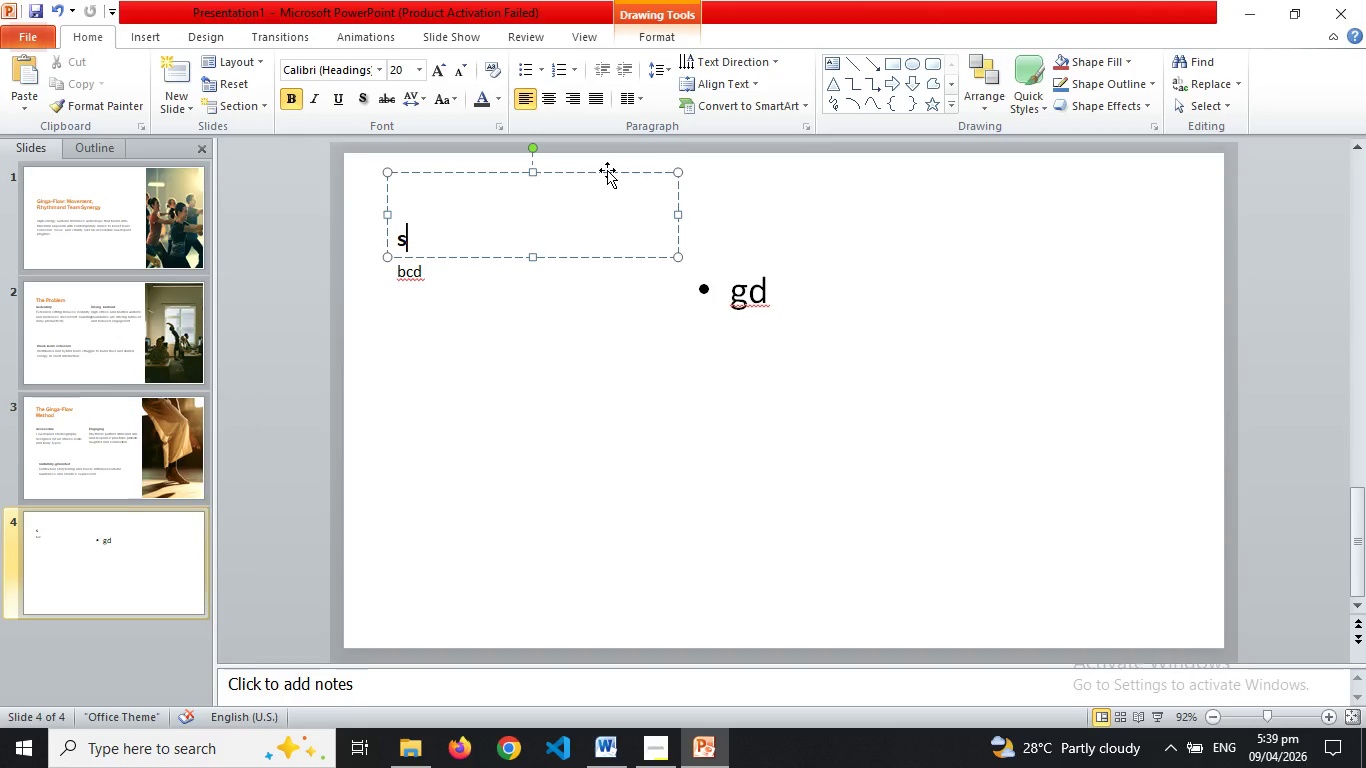 
left_click_drag(start_coordinate=[607, 170], to_coordinate=[1021, 165])
 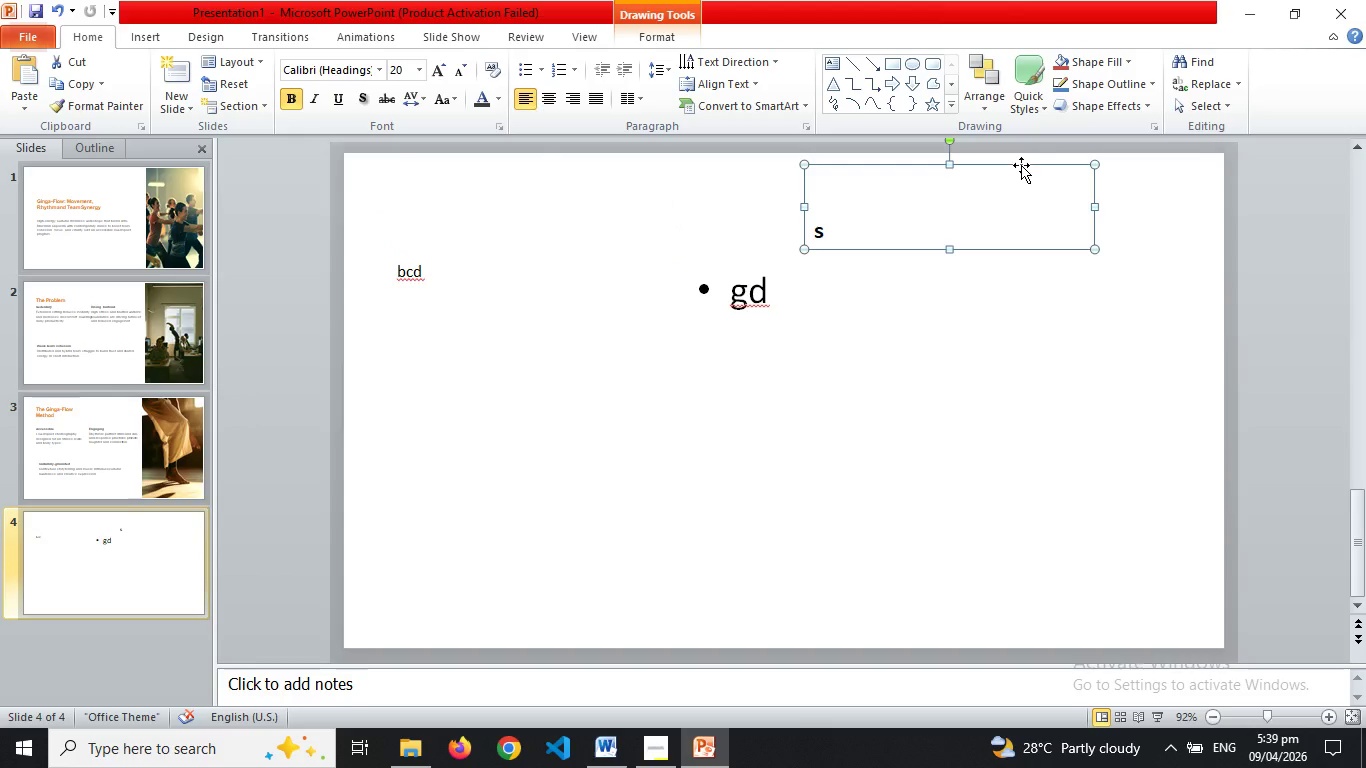 
left_click([604, 279])
 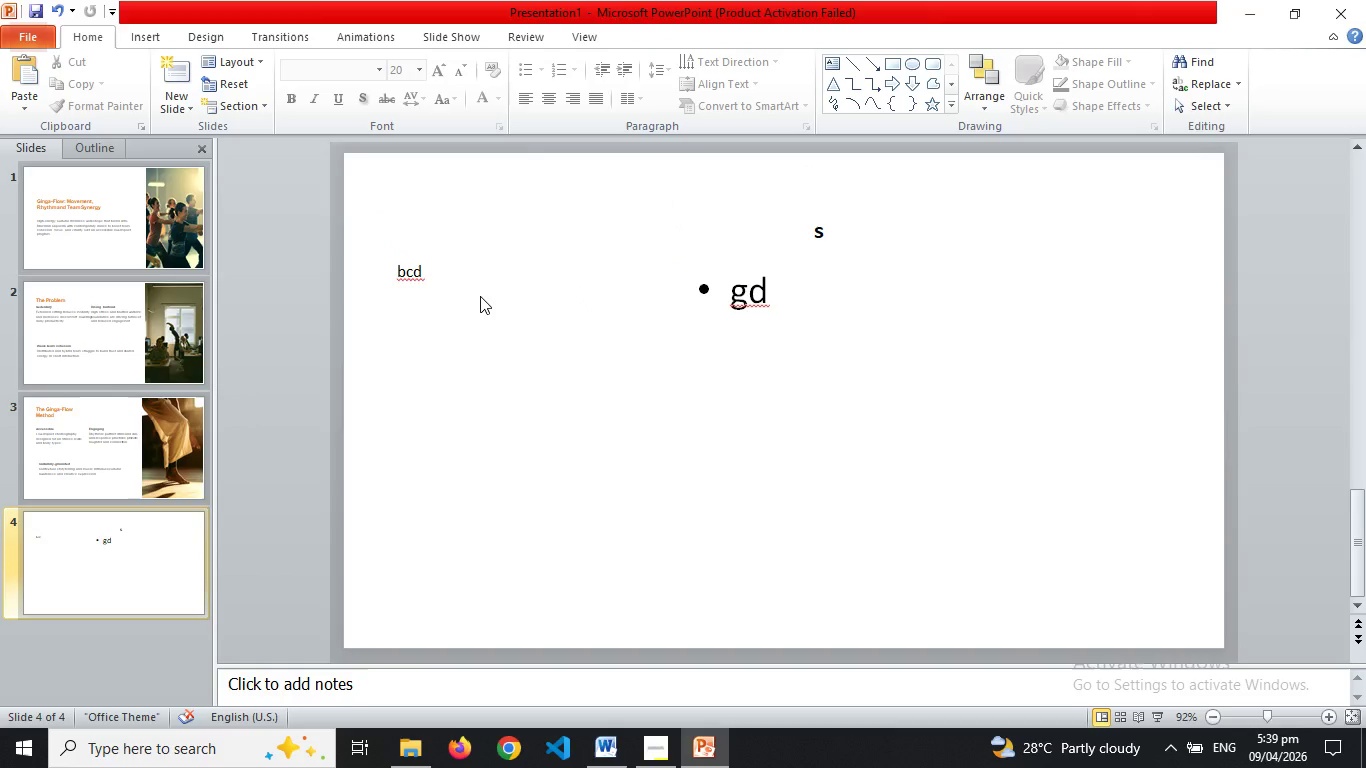 
left_click([480, 296])
 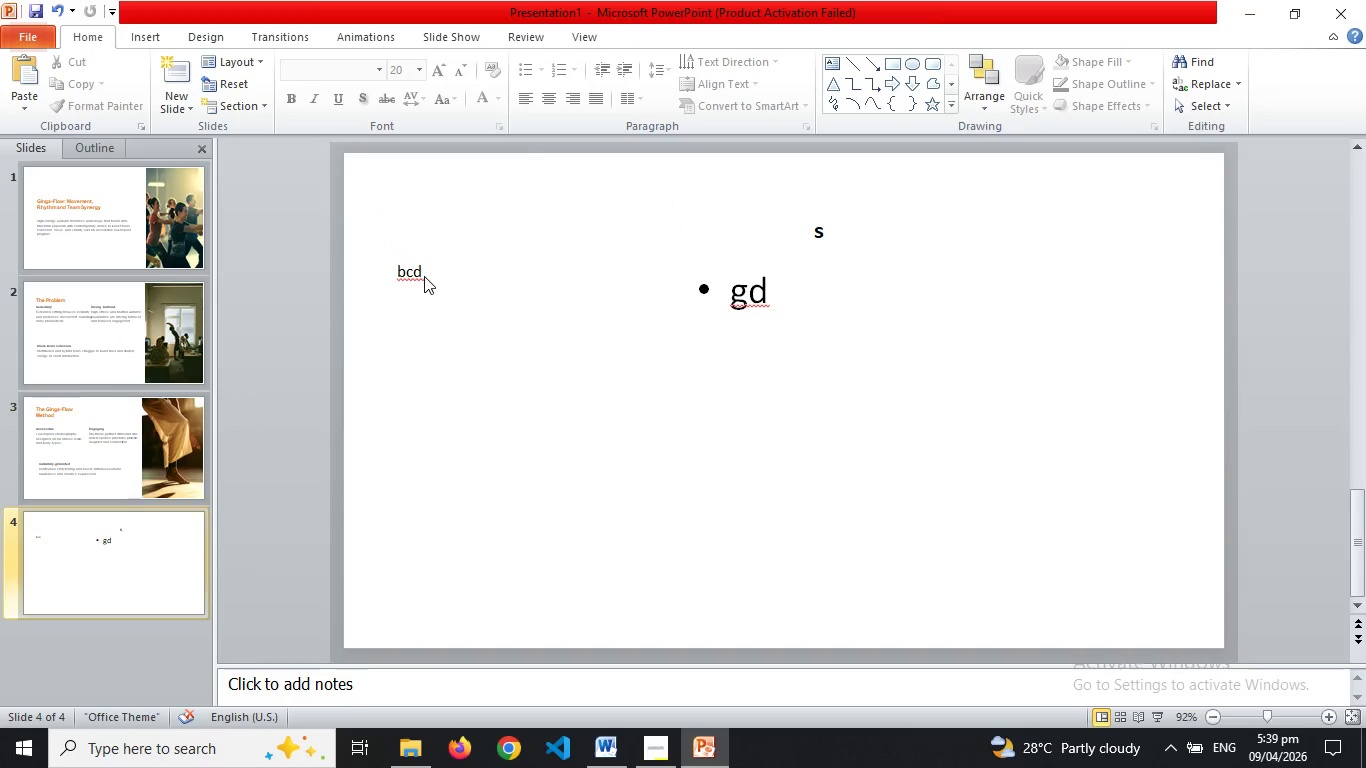 
left_click([423, 276])
 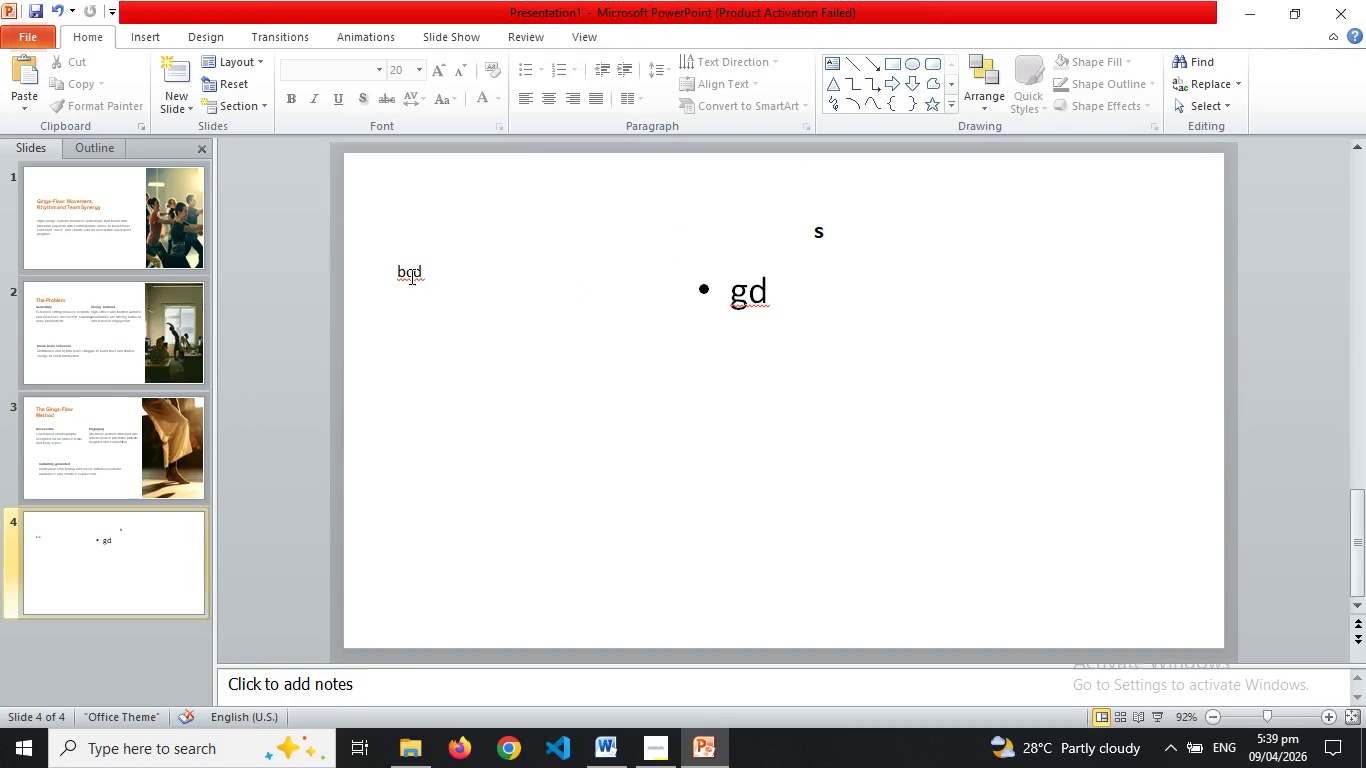 
left_click([410, 276])
 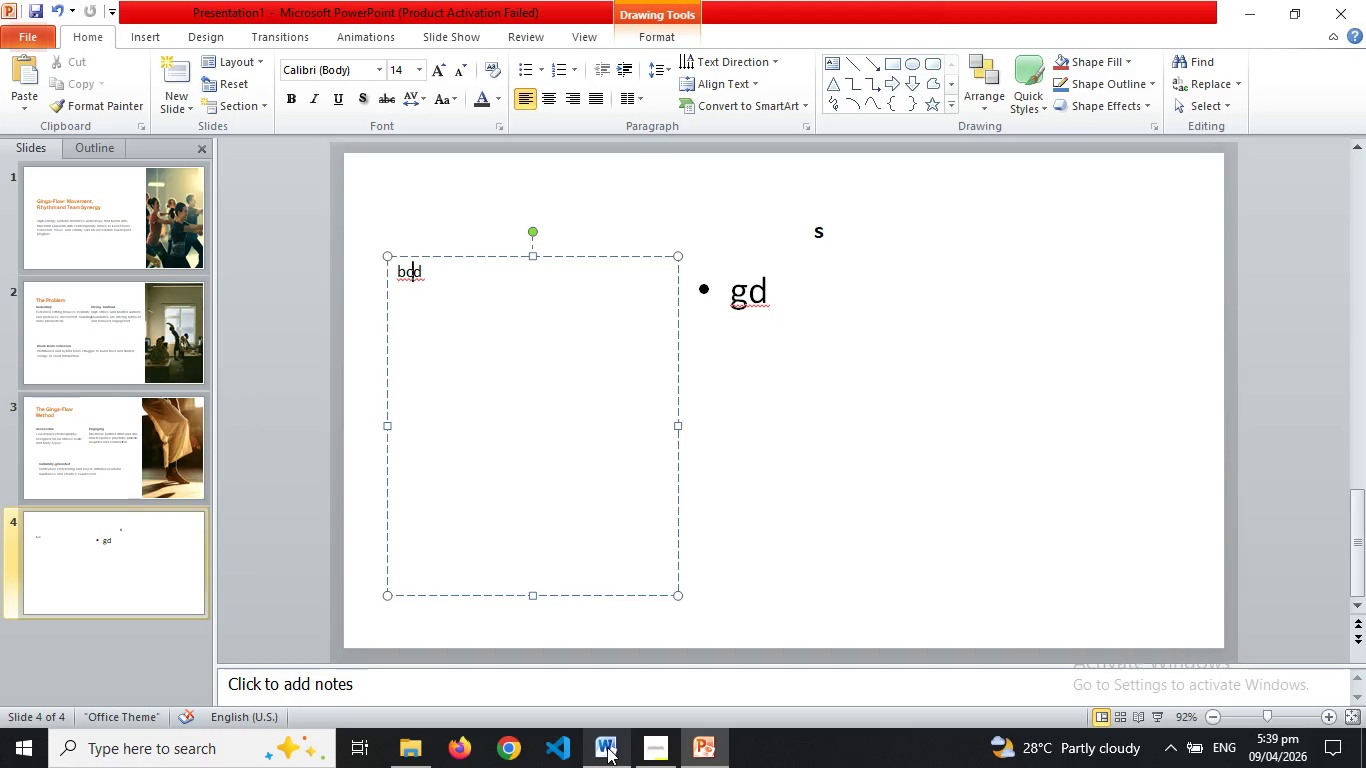 
left_click([653, 746])